 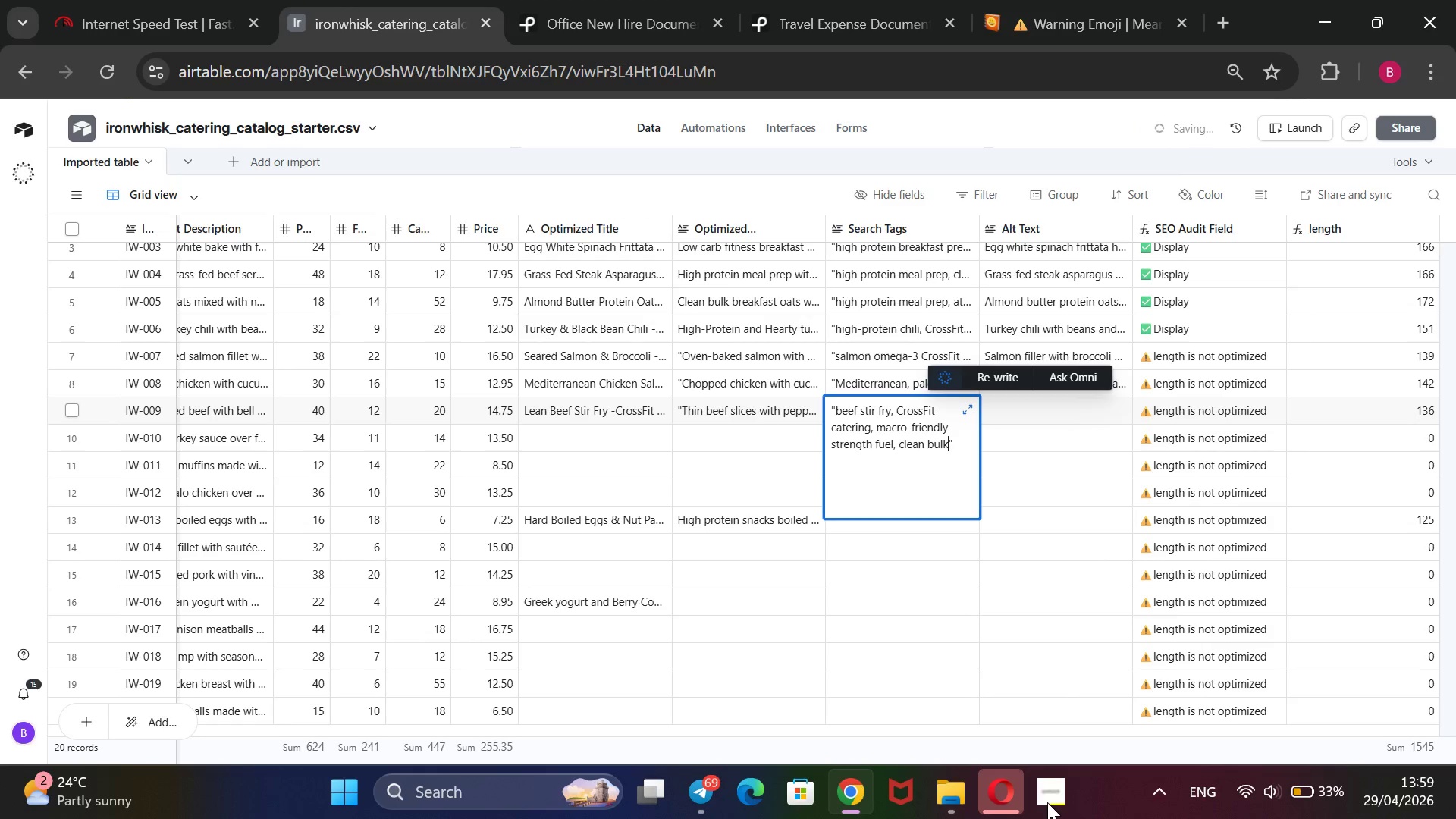 
double_click([1072, 410])
 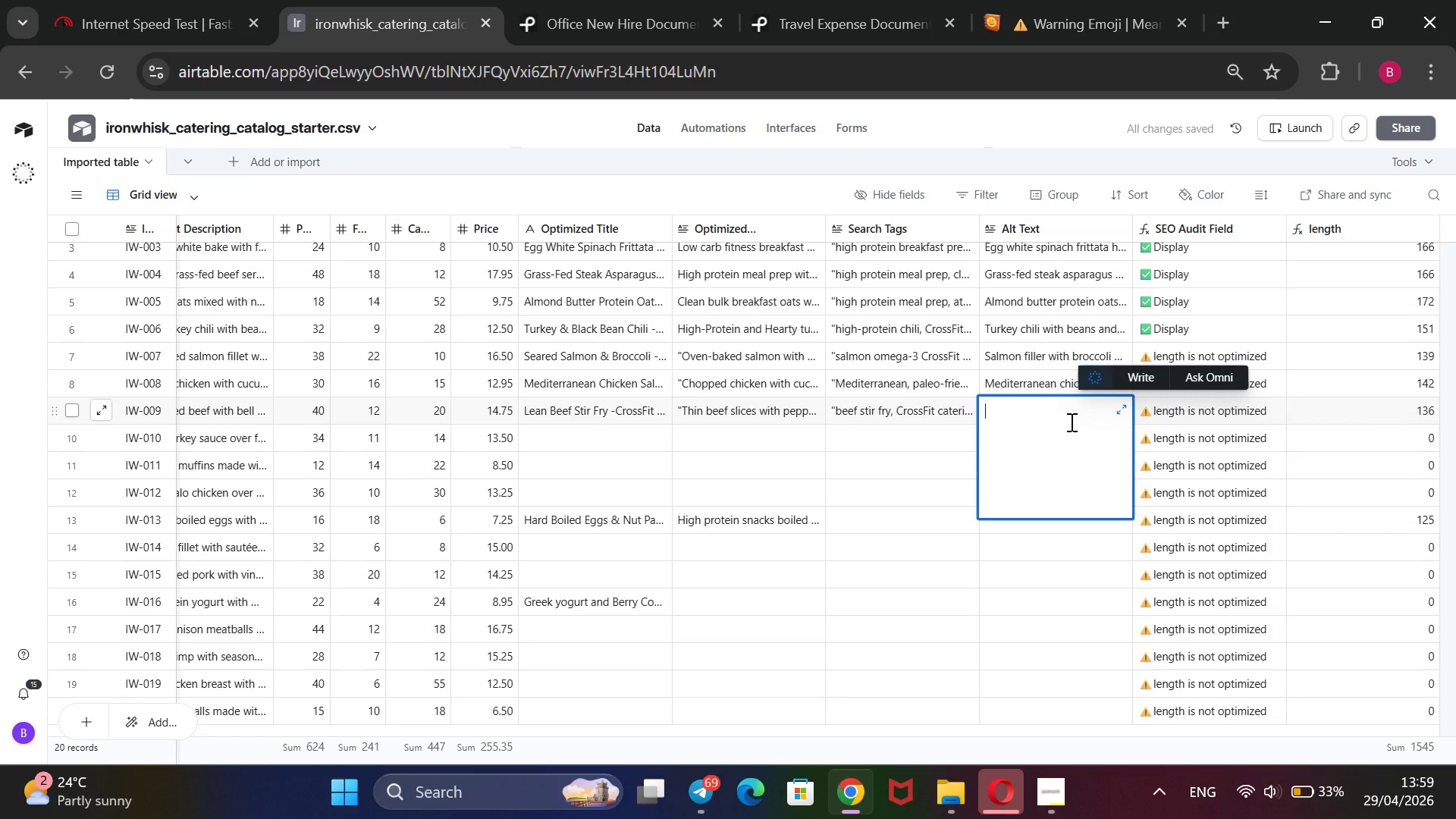 
type(Lean beef stir fry with peppers and peas)
 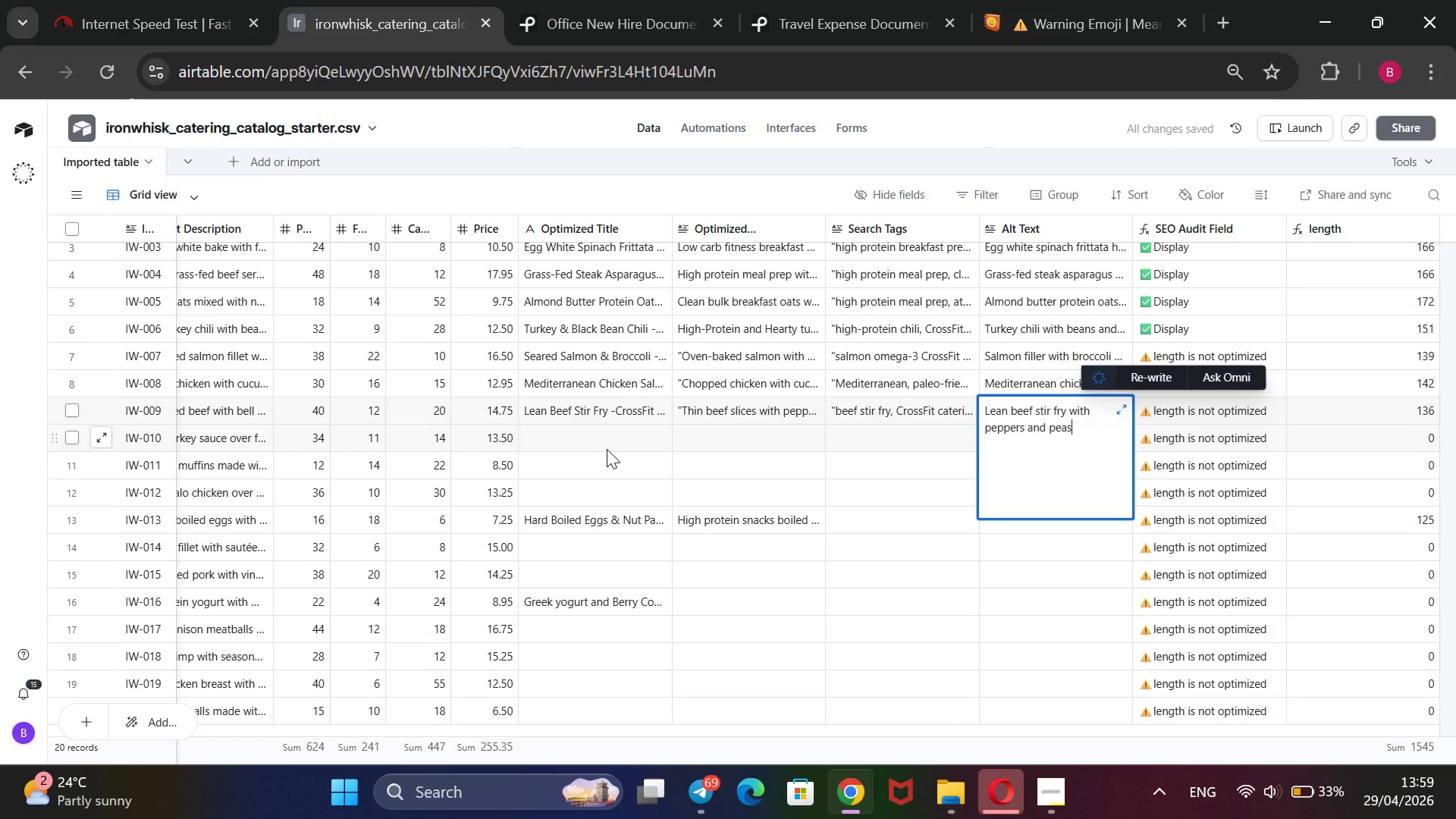 
wait(7.22)
 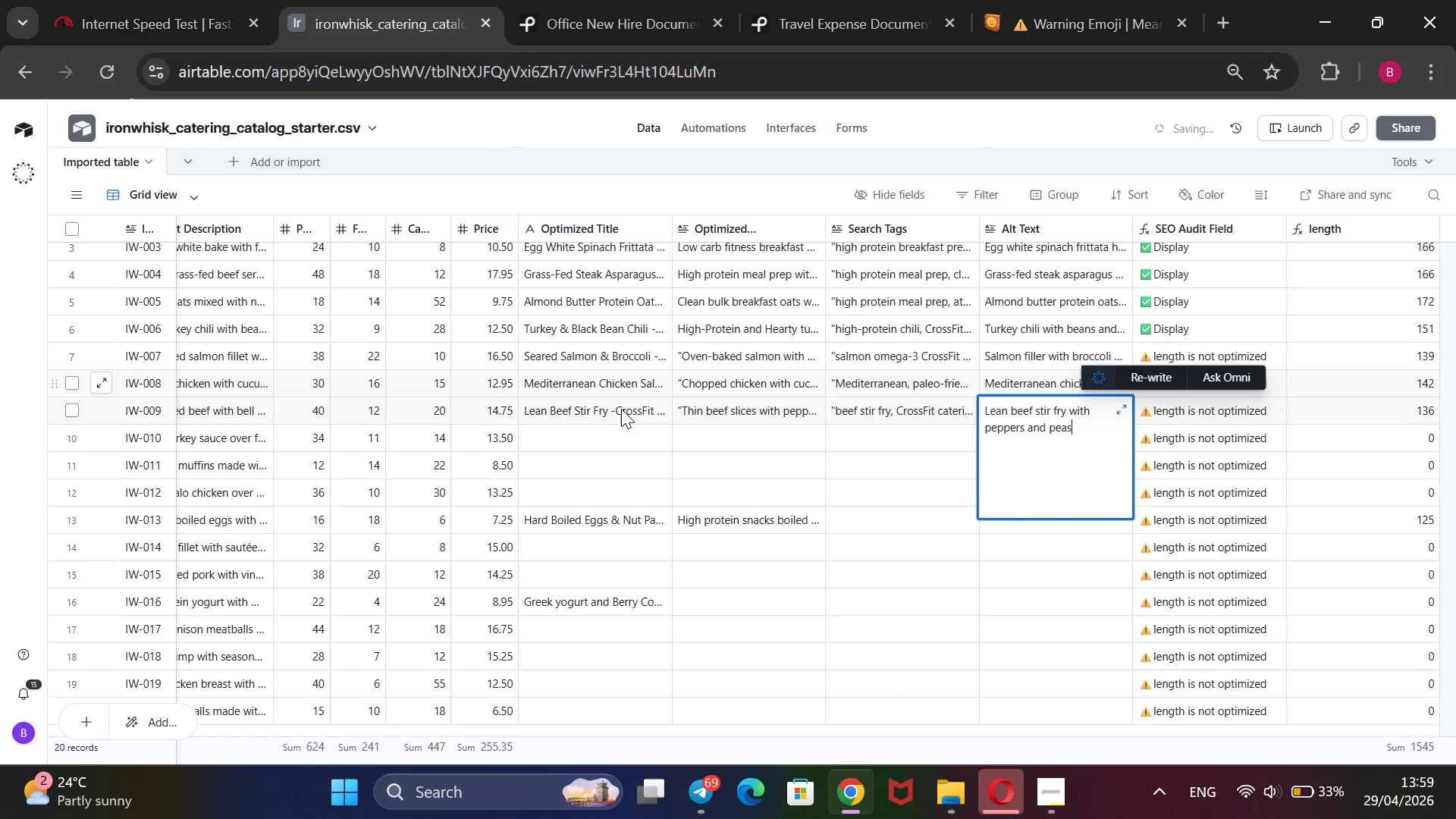 
double_click([607, 447])
 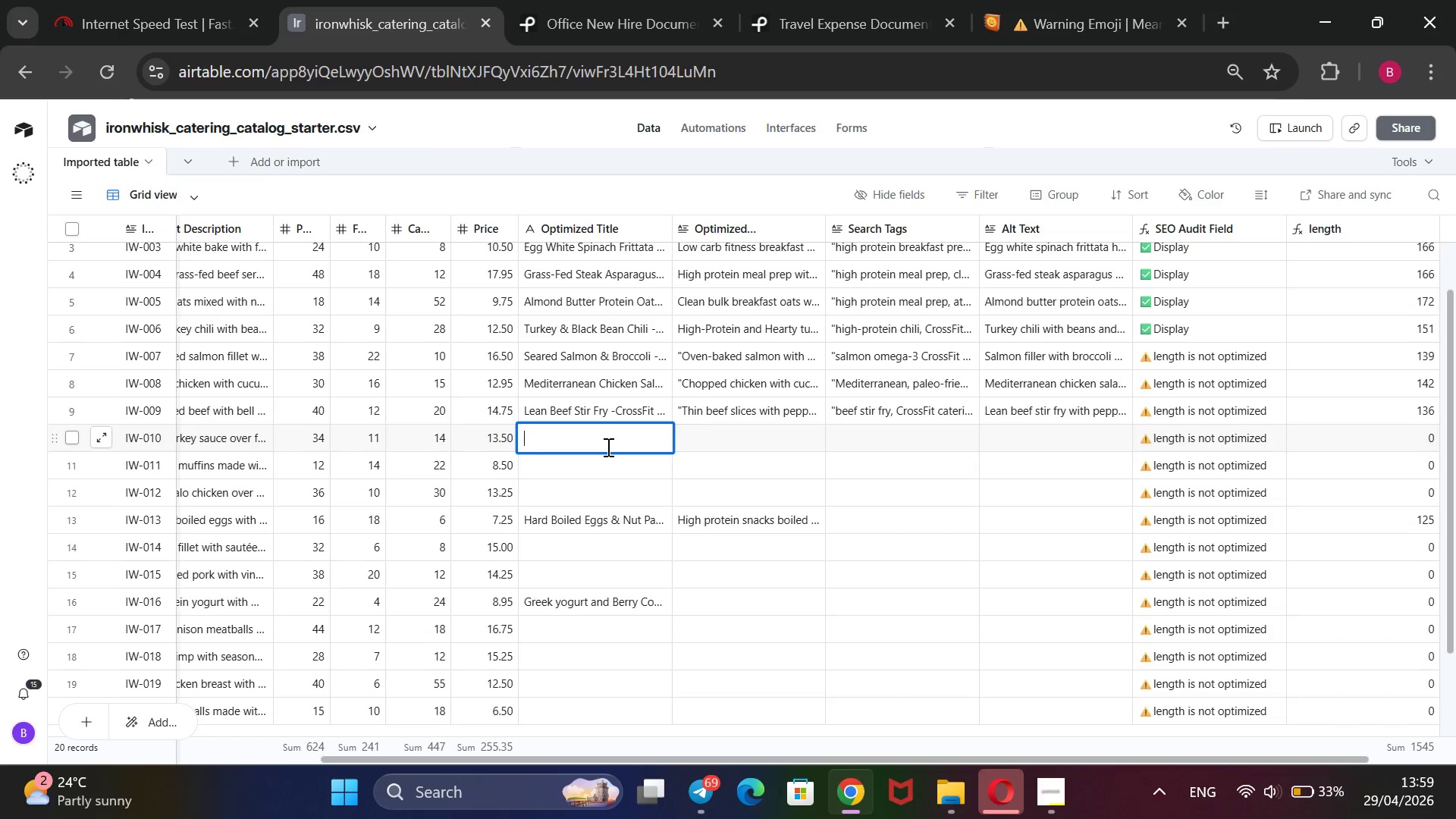 
type(Zucchini Noodle Turkey Bolognese -Palea)
key(Backspace)
type(o Prep)
 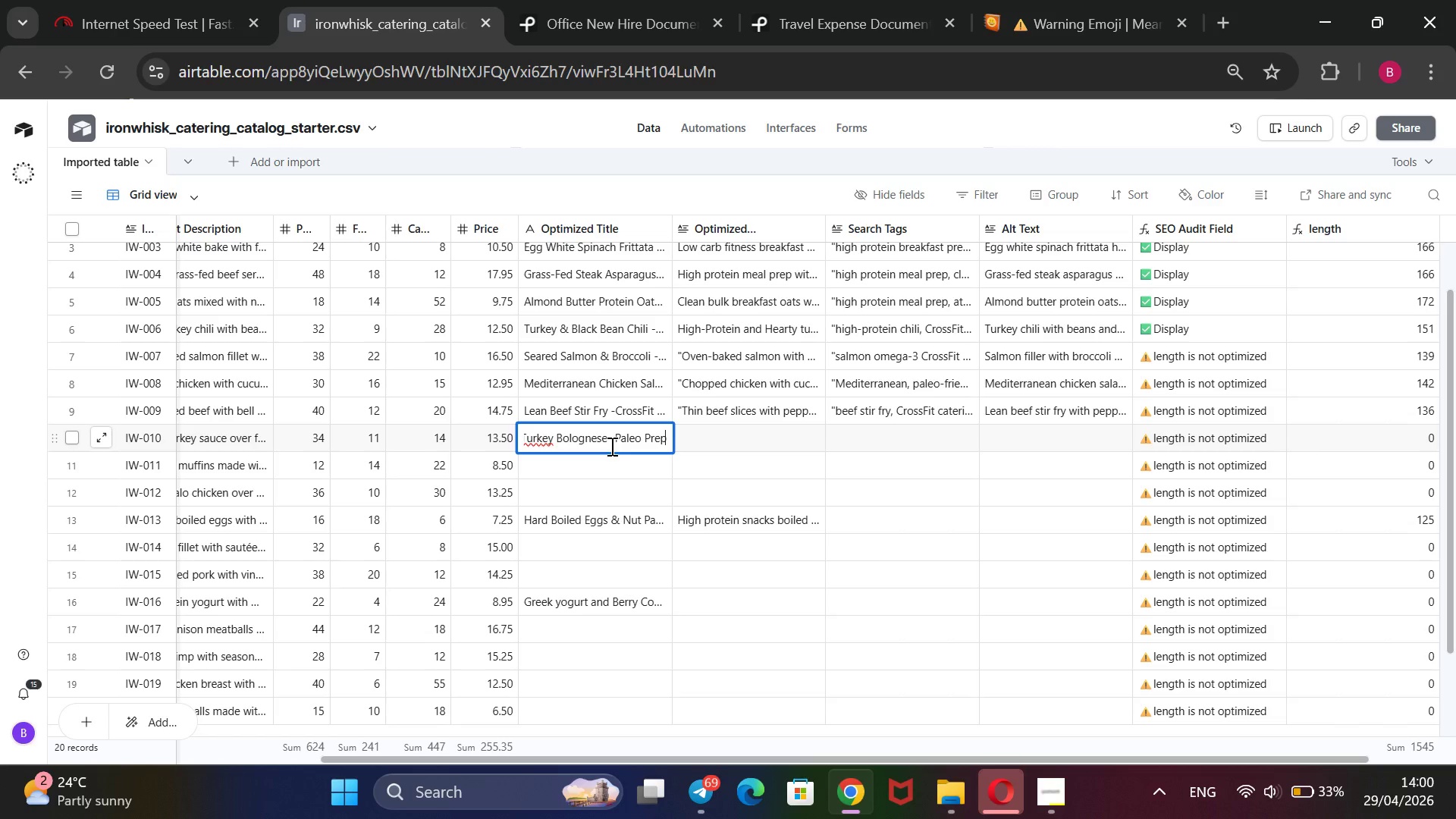 
key(Enter)
 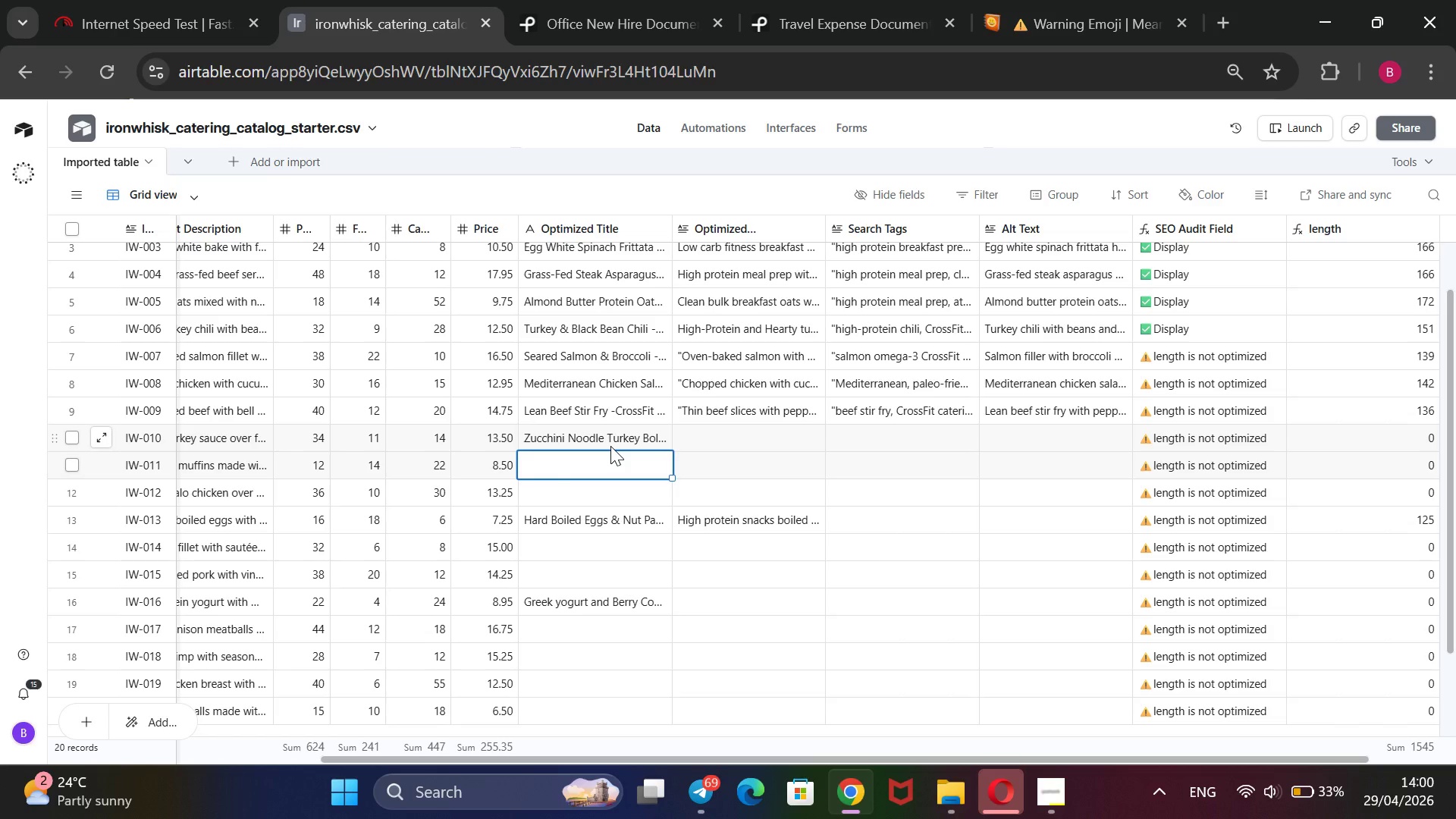 
type(Paleo Blueberry Muffins -Protein Snack)
 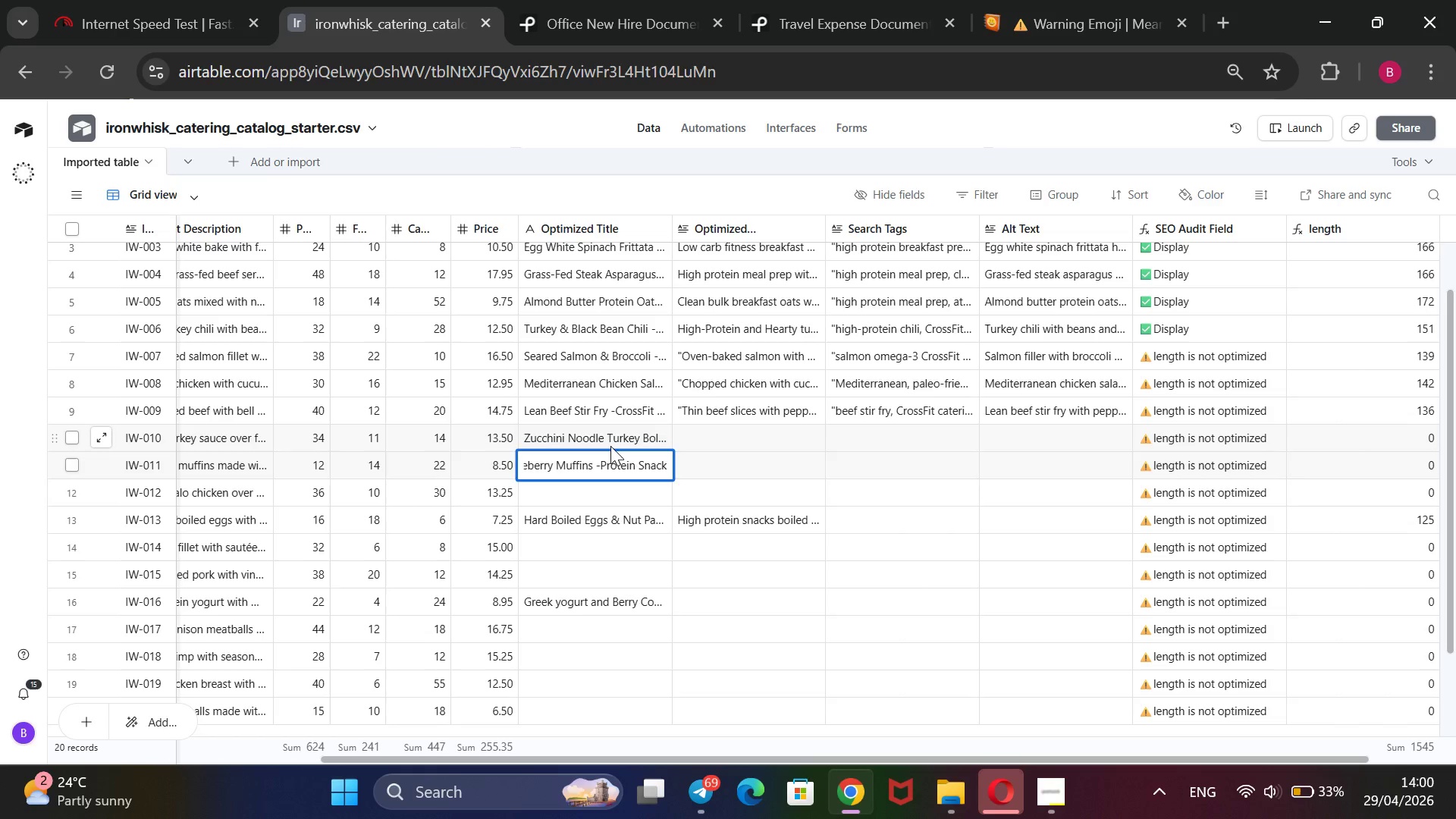 
key(Enter)
 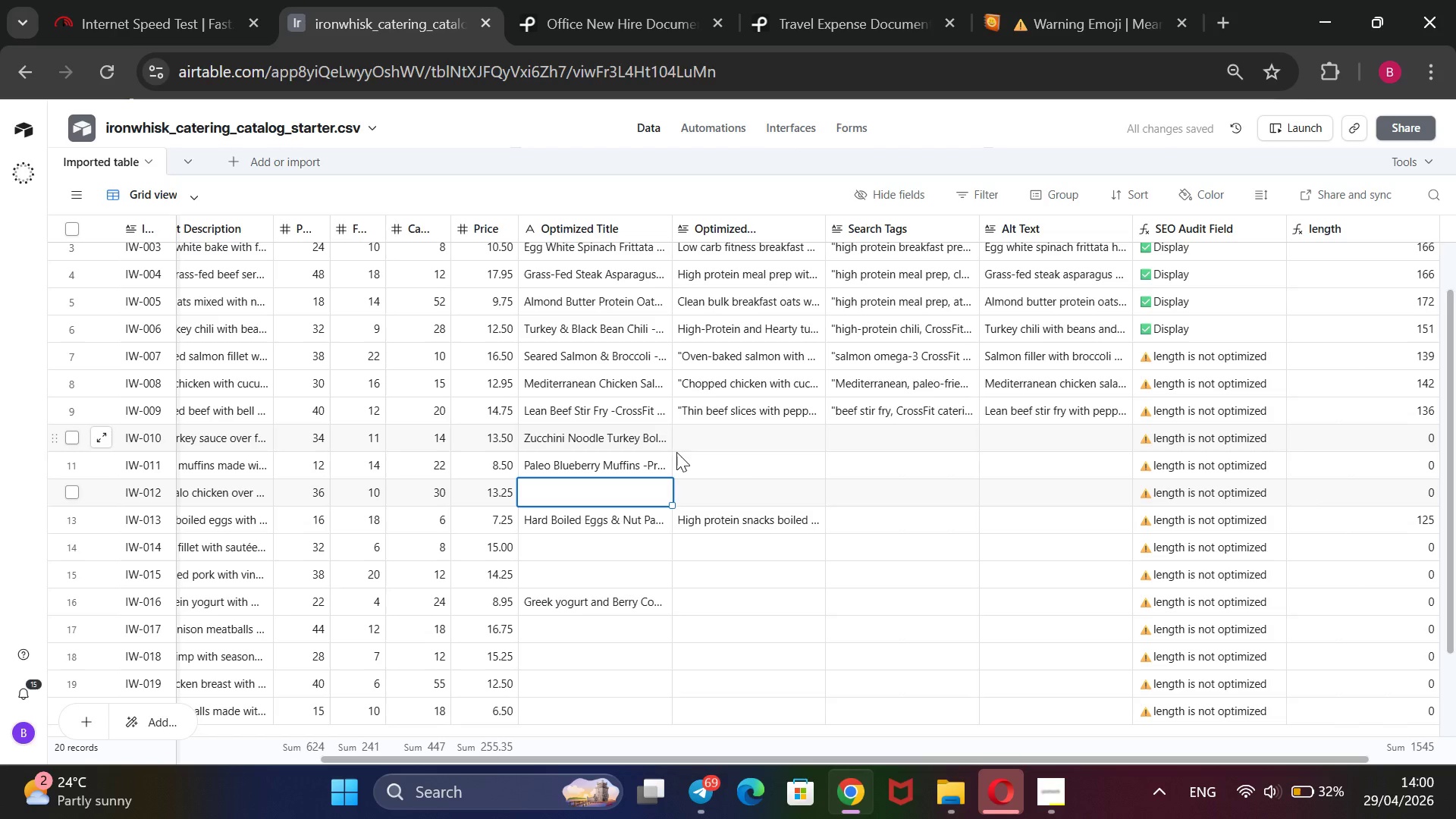 
left_click([768, 445])
 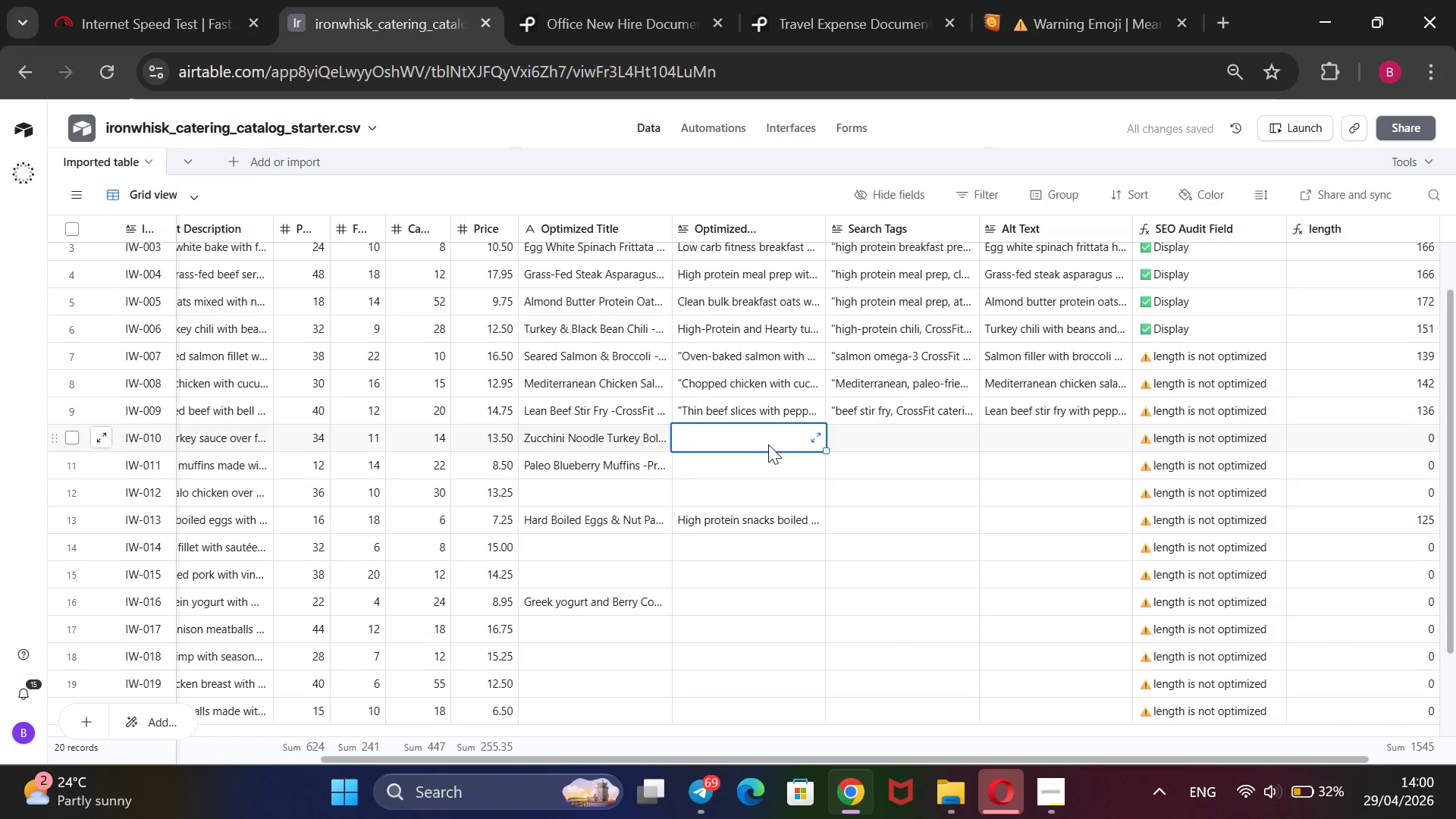 
left_click([768, 444])
 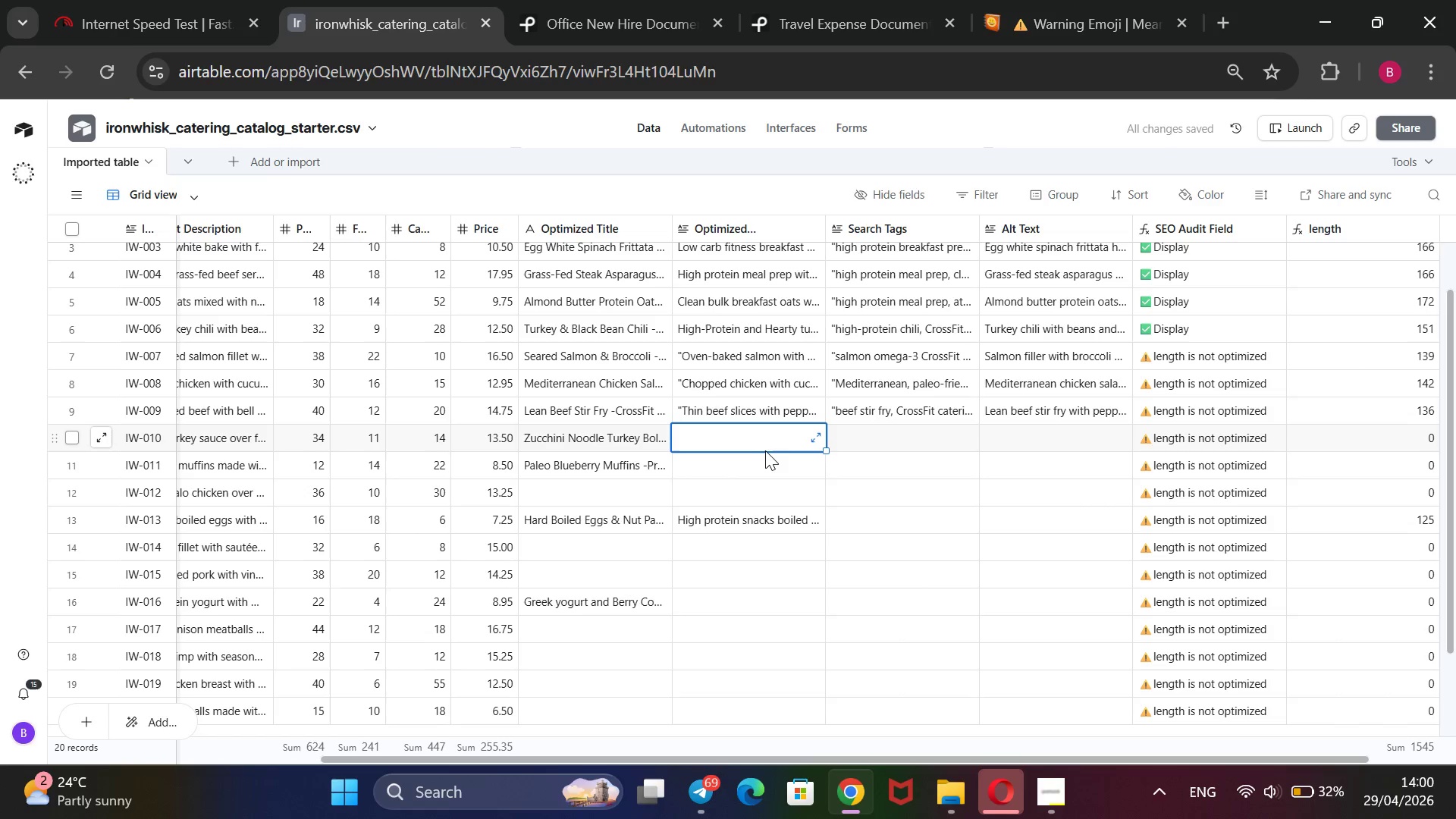 
type(Grounf)
key(Backspace)
type(d tr)
key(Backspace)
type(urkey sauce over a)
key(Backspace)
type(zuccini noodles, a pal)
 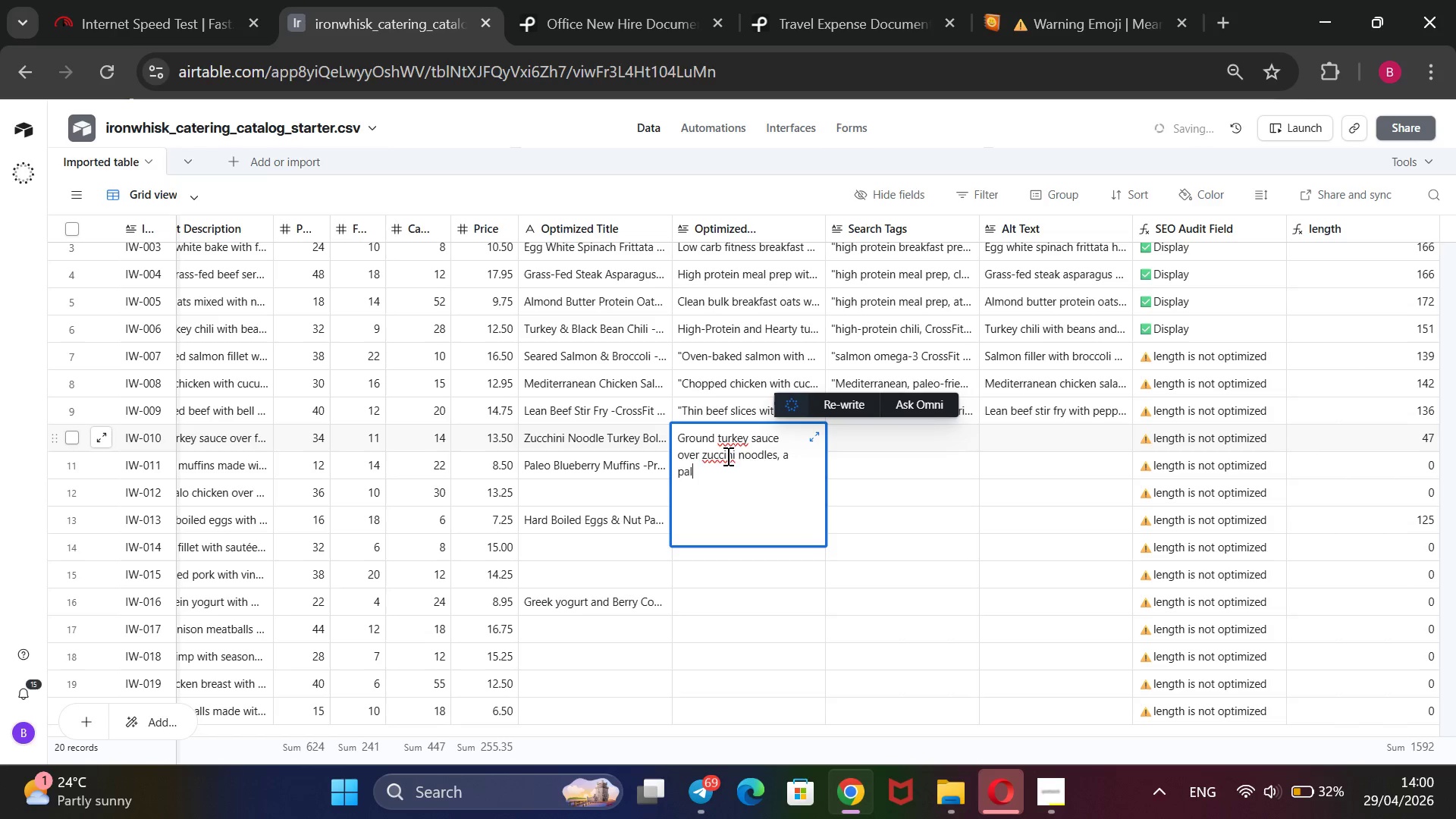 
wait(6.23)
 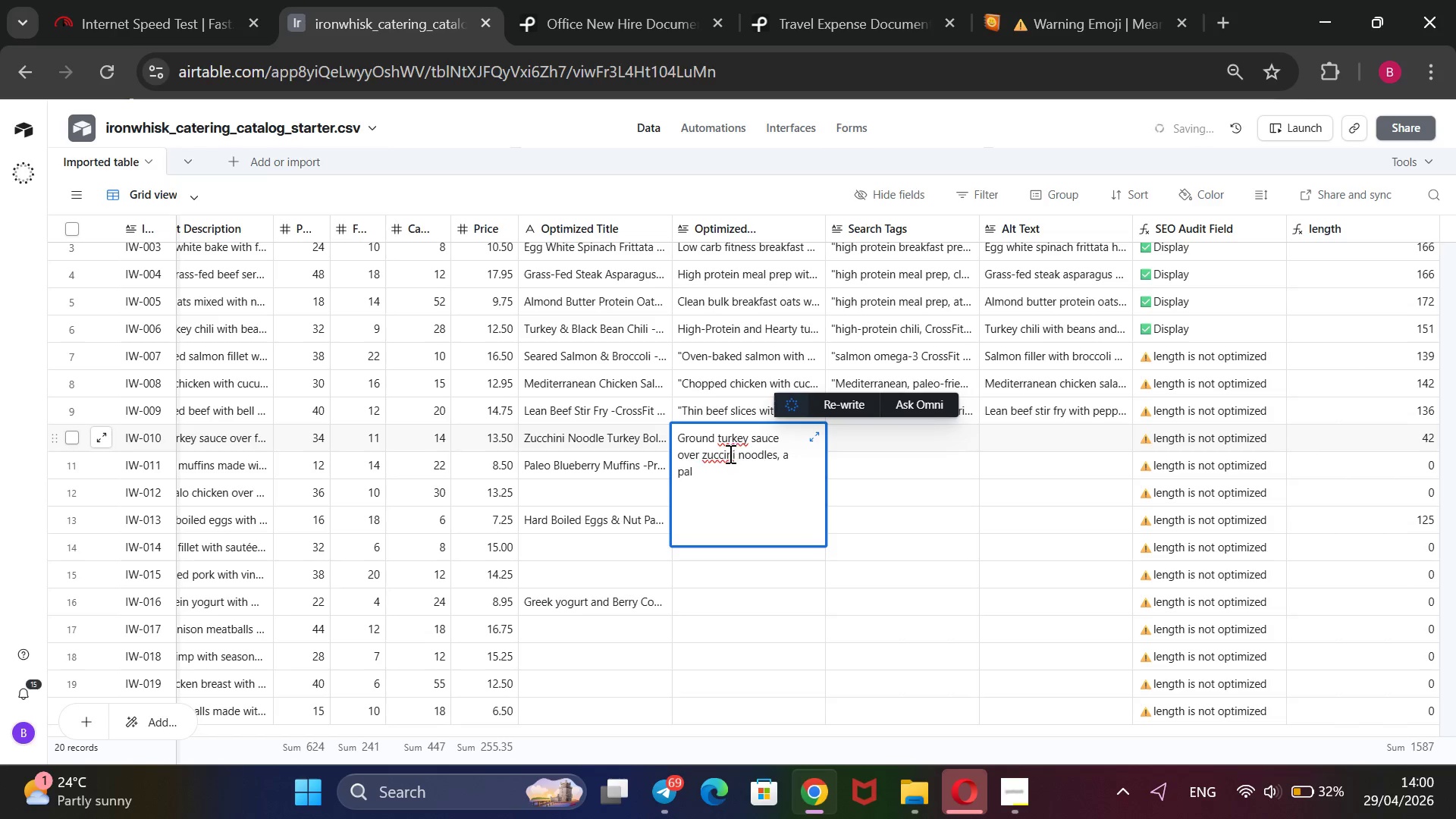 
left_click([722, 455])
 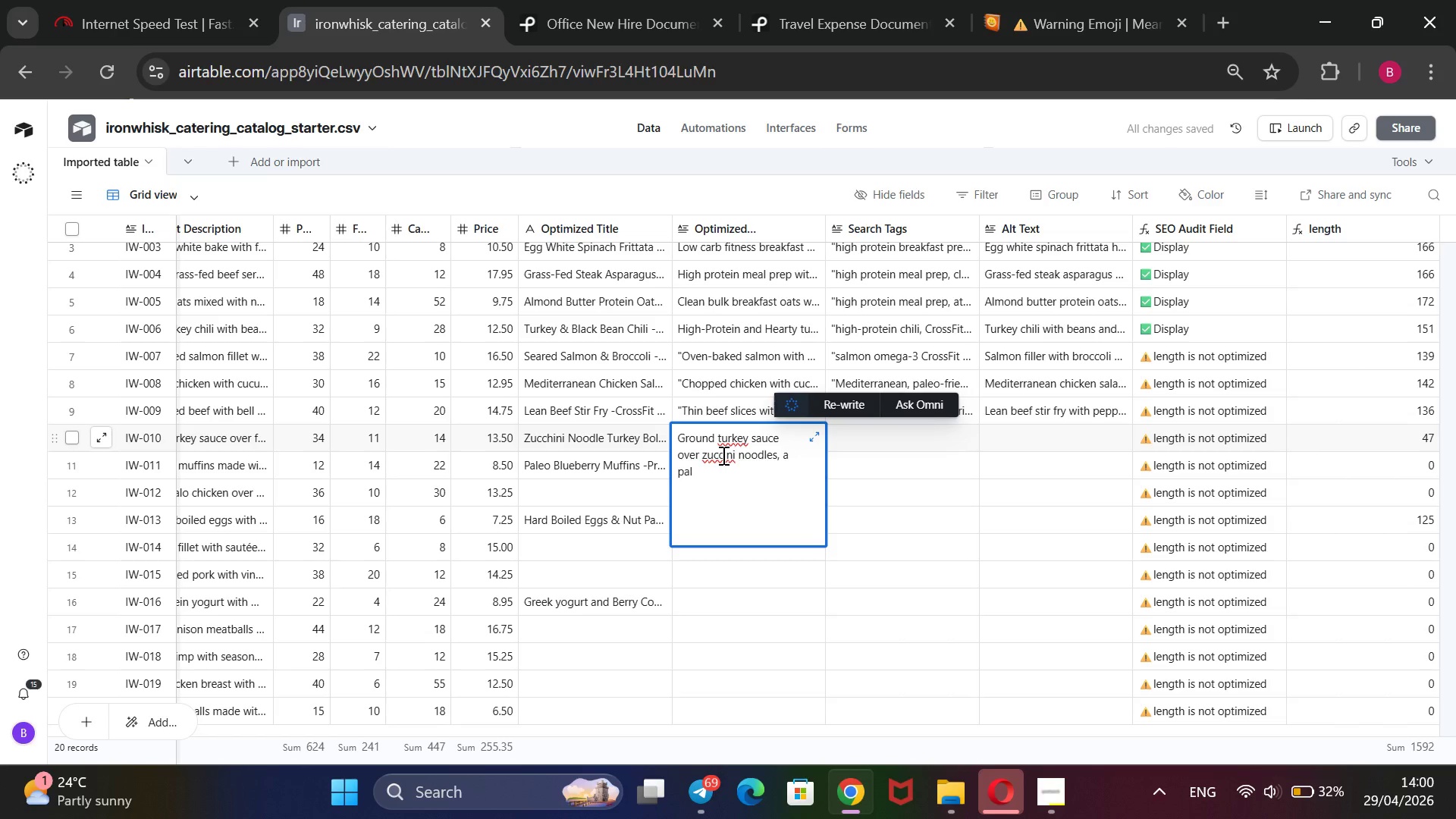 
key(H)
 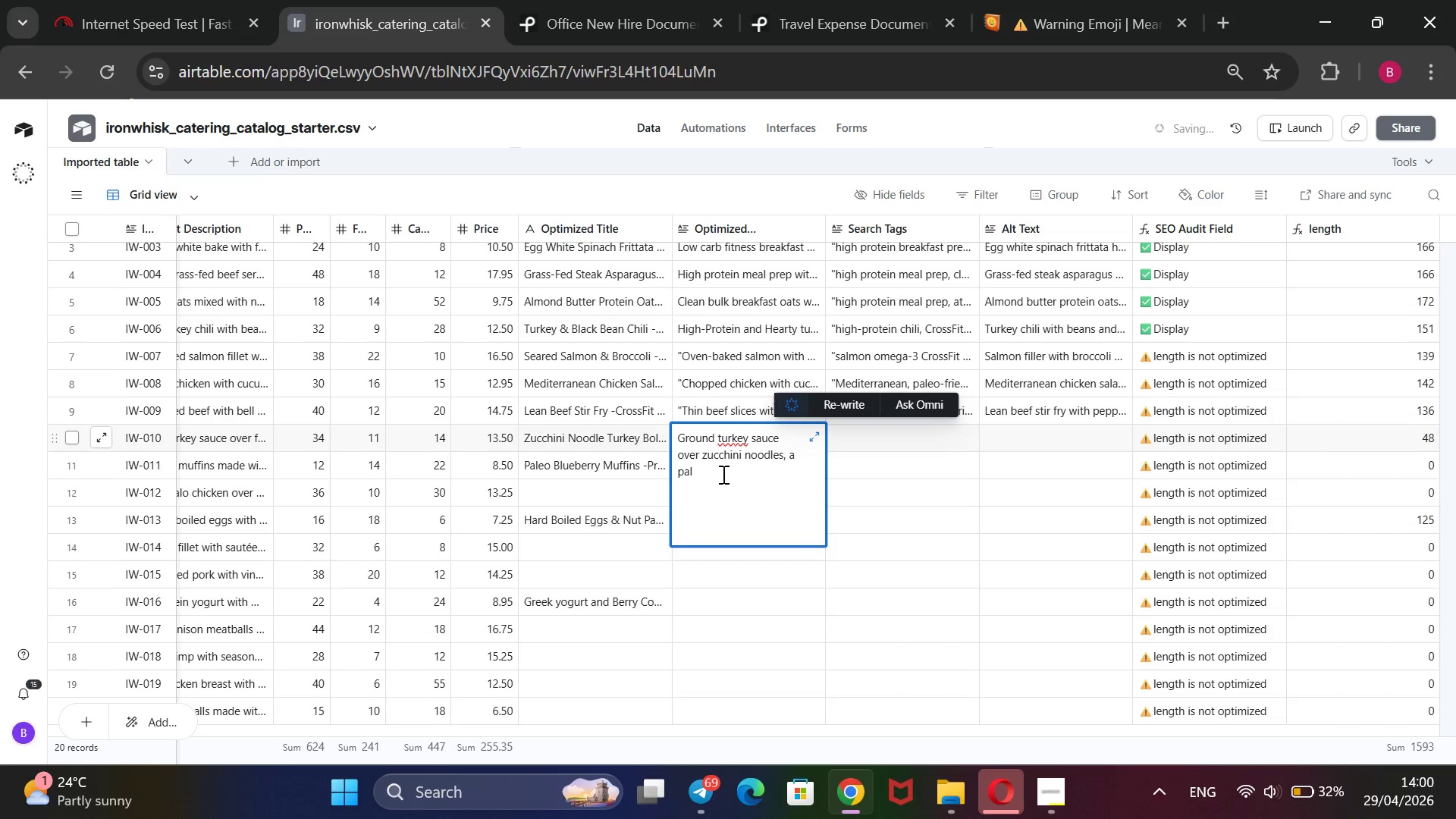 
left_click([722, 474])
 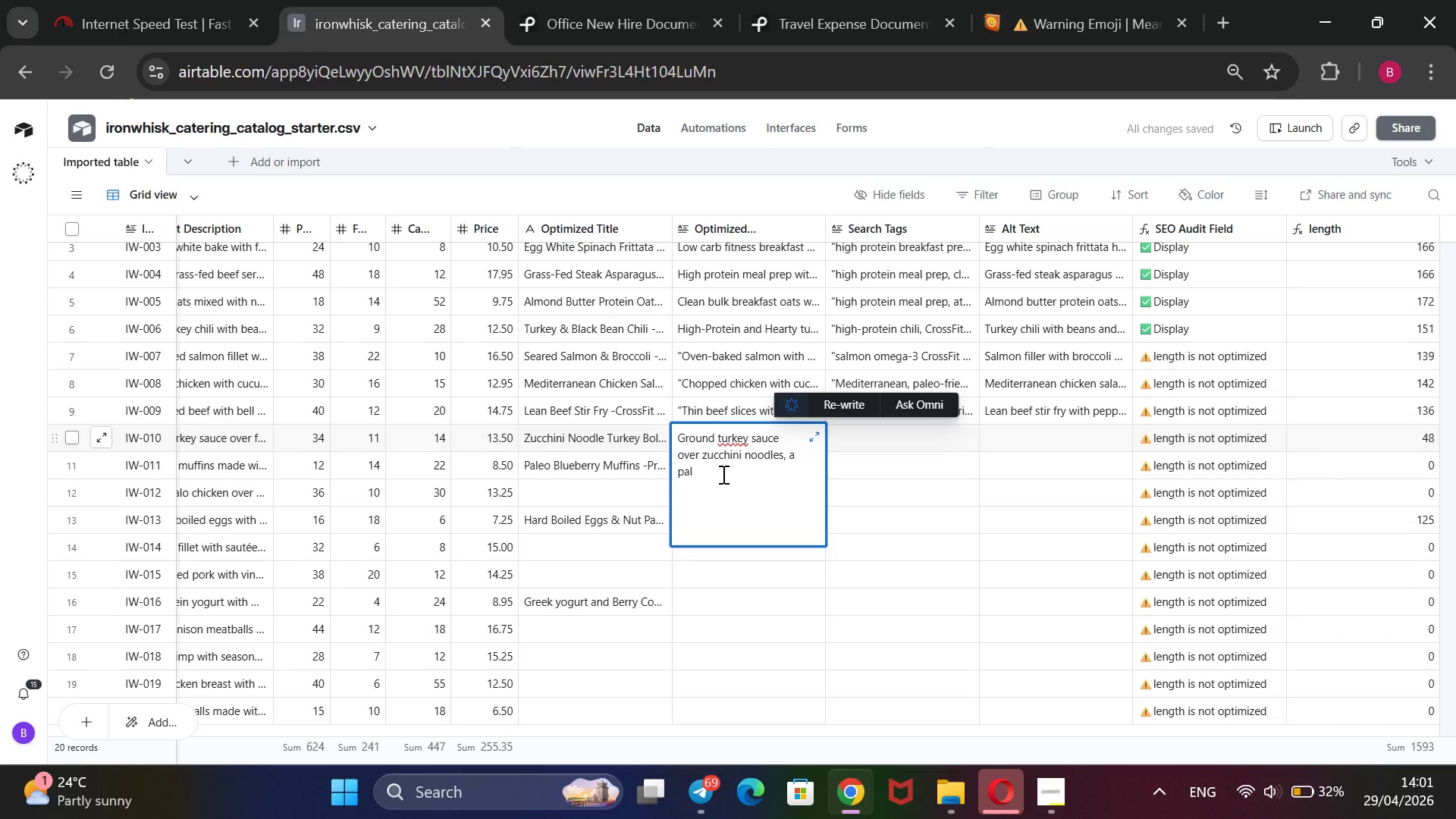 
type(eo-)
 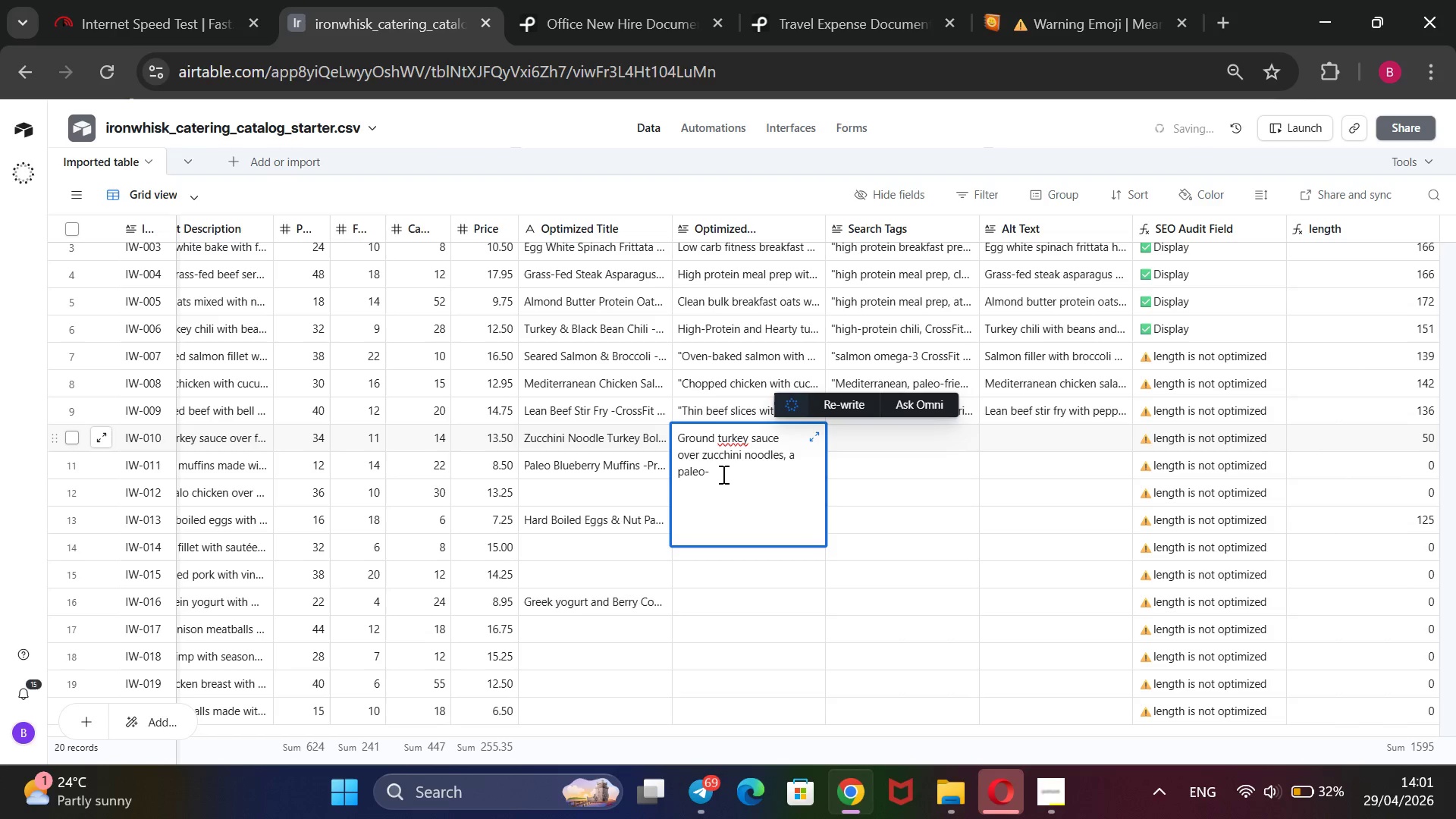 
wait(6.69)
 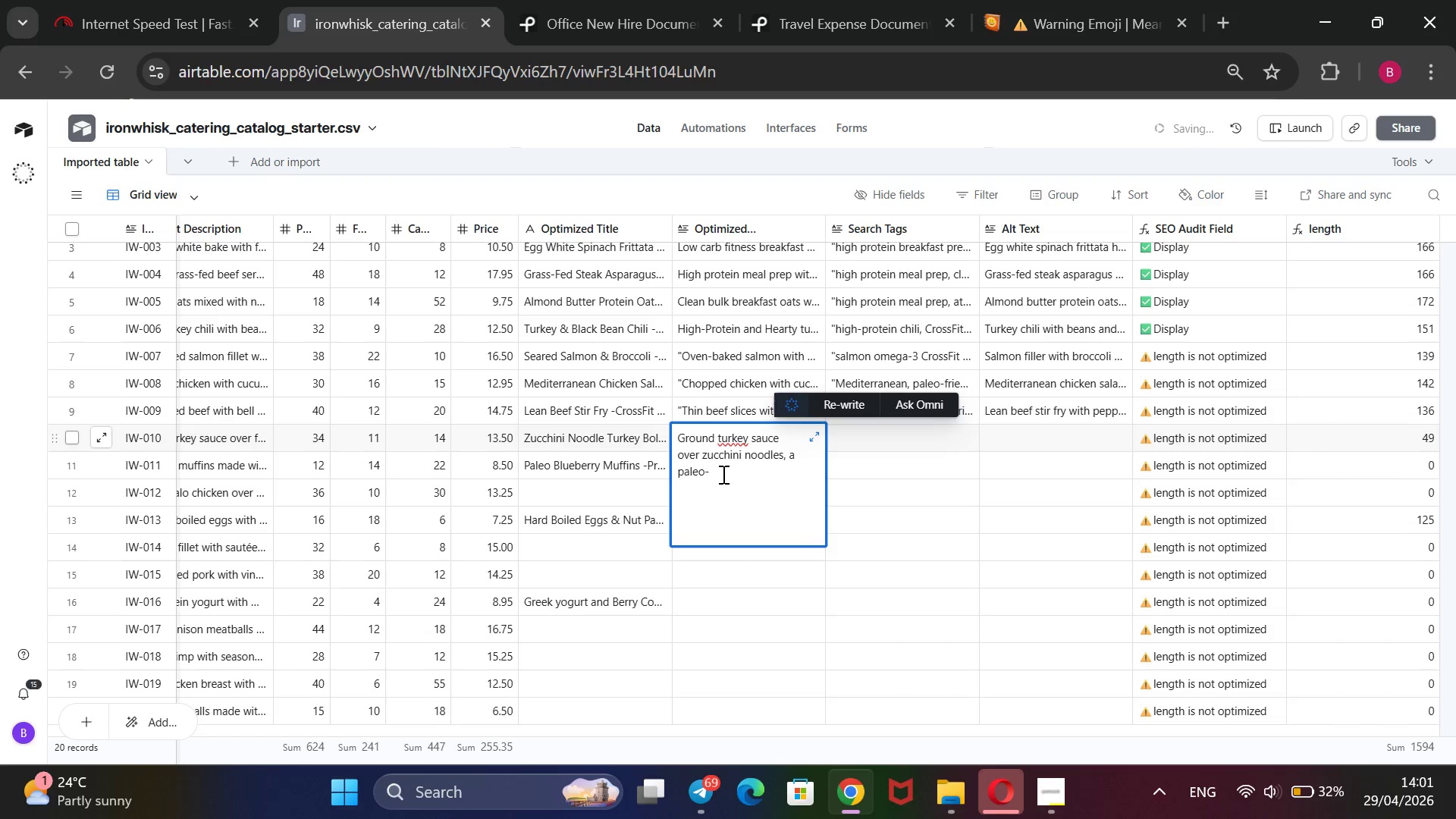 
type(friel)
key(Backspace)
type(ndly catering disk for CrossFit athleted focused on ce)
key(Backspace)
type(lean)
 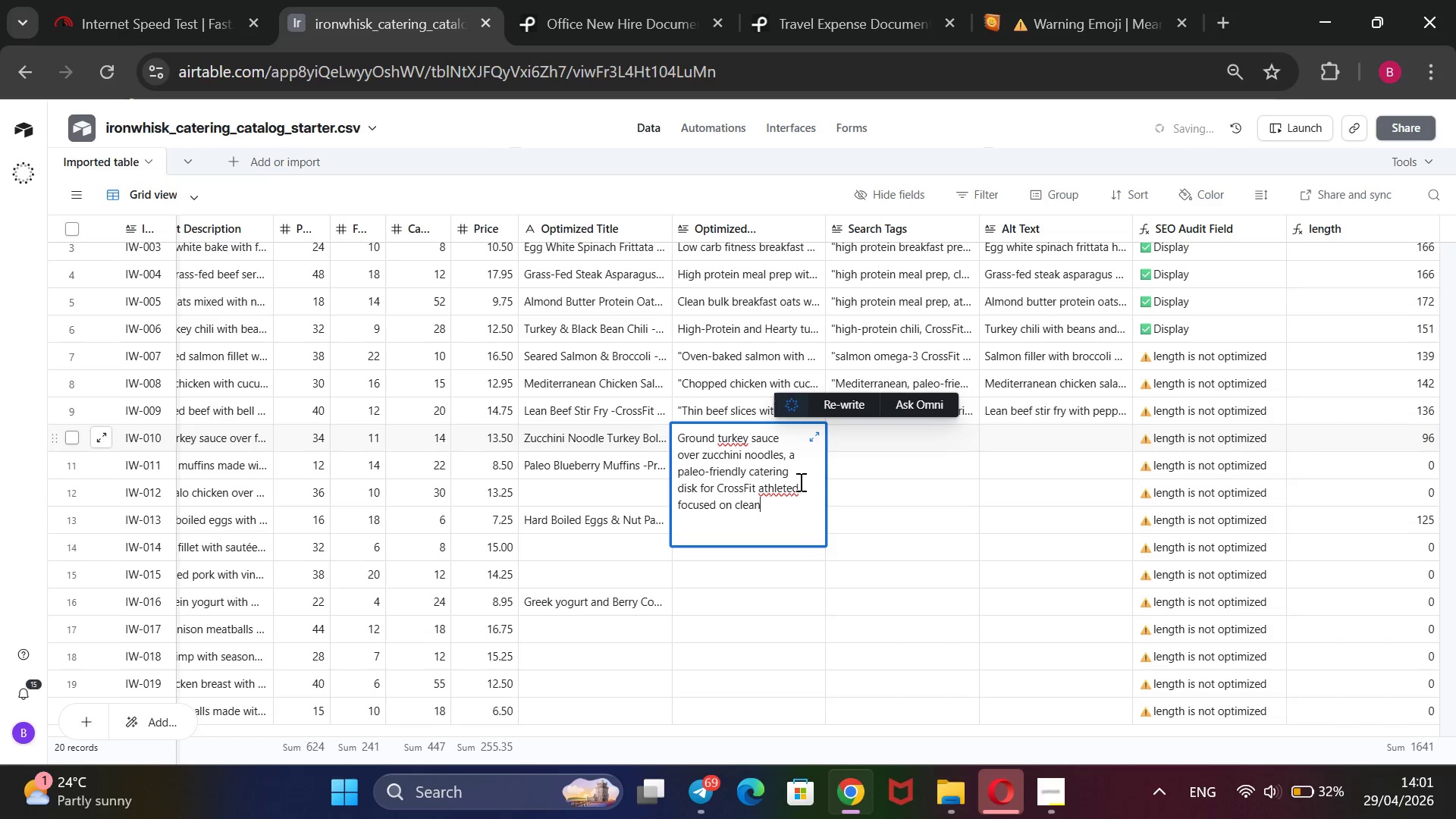 
left_click([799, 482])
 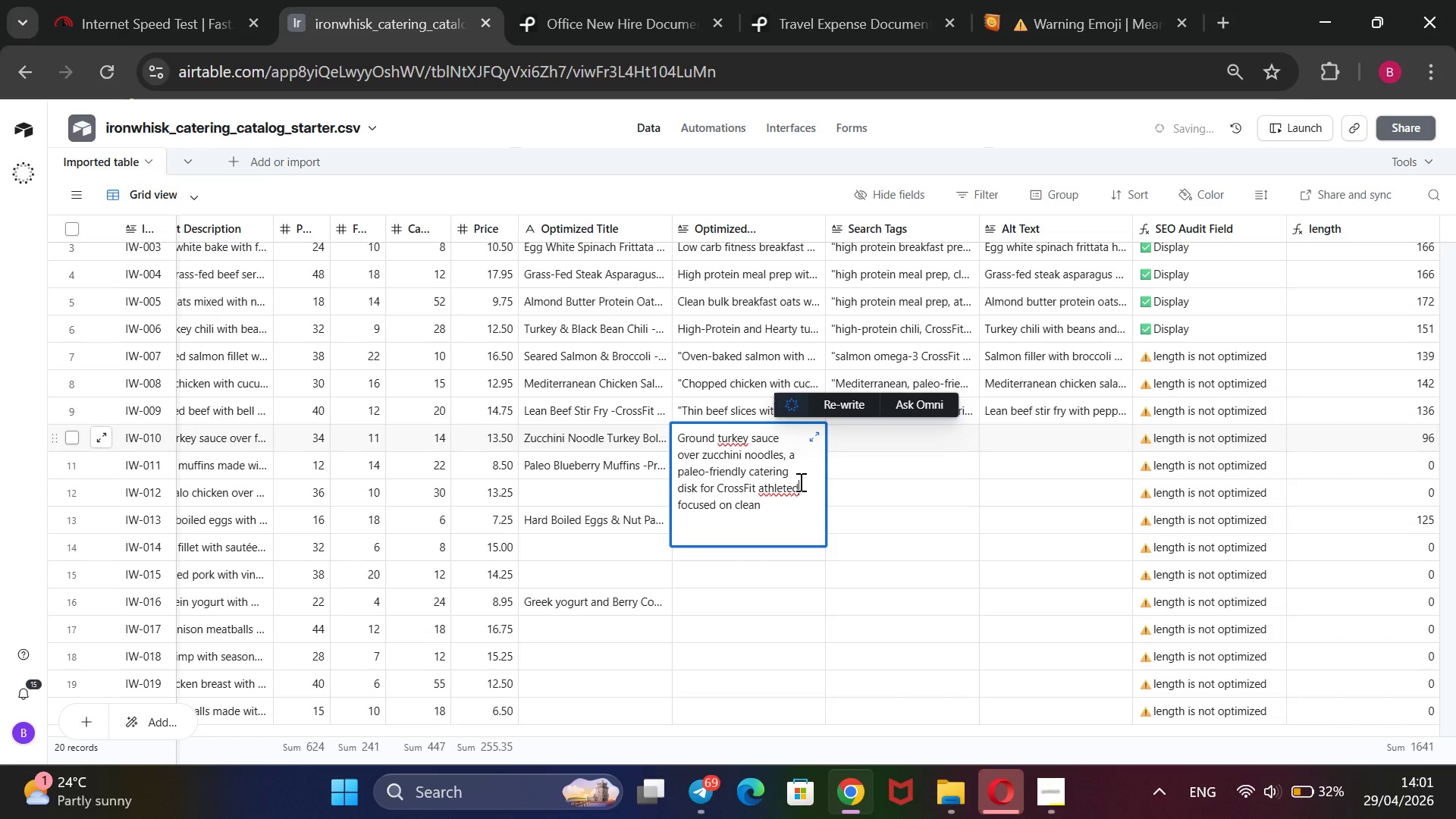 
key(Backspace)
 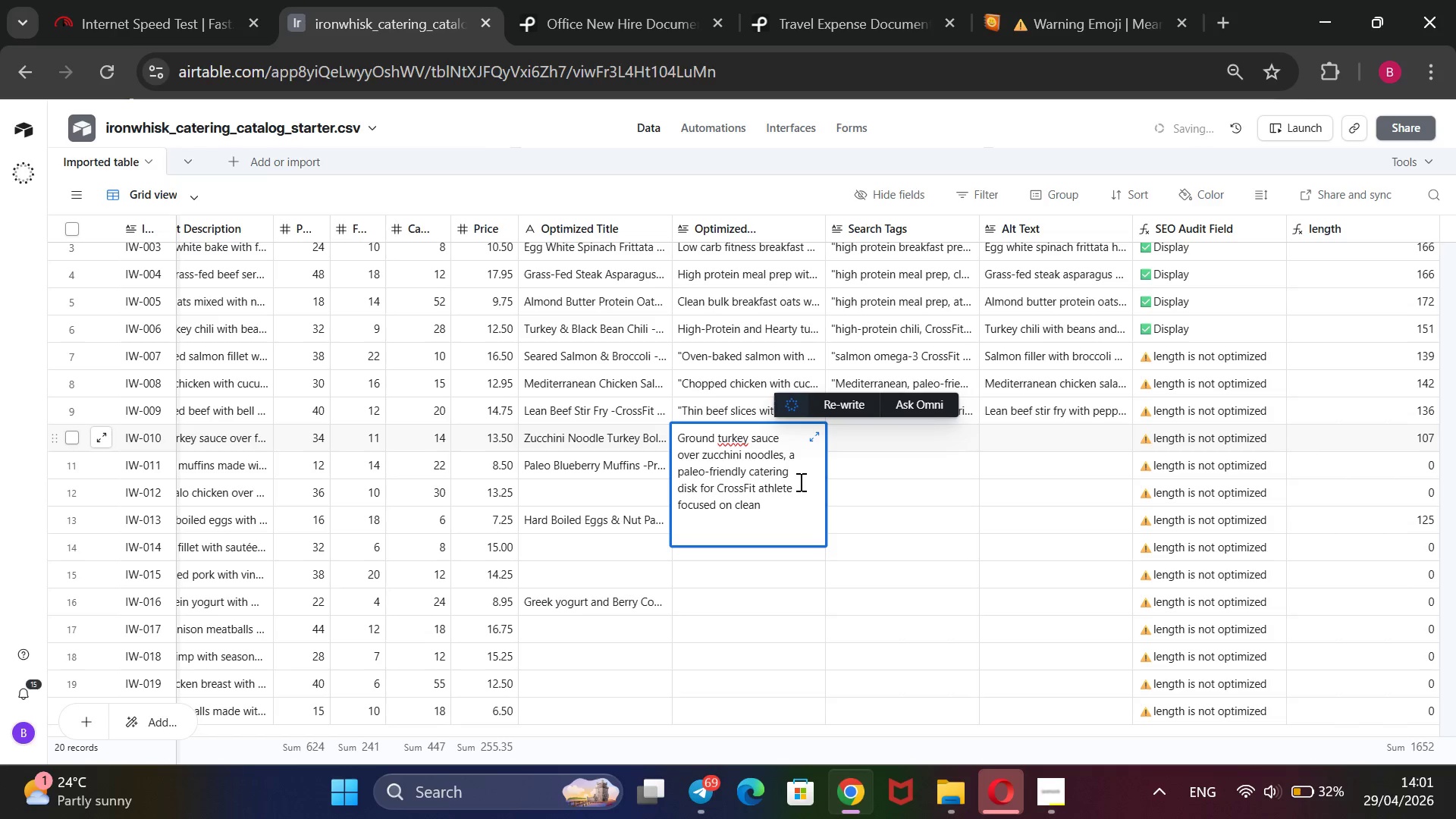 
key(S)
 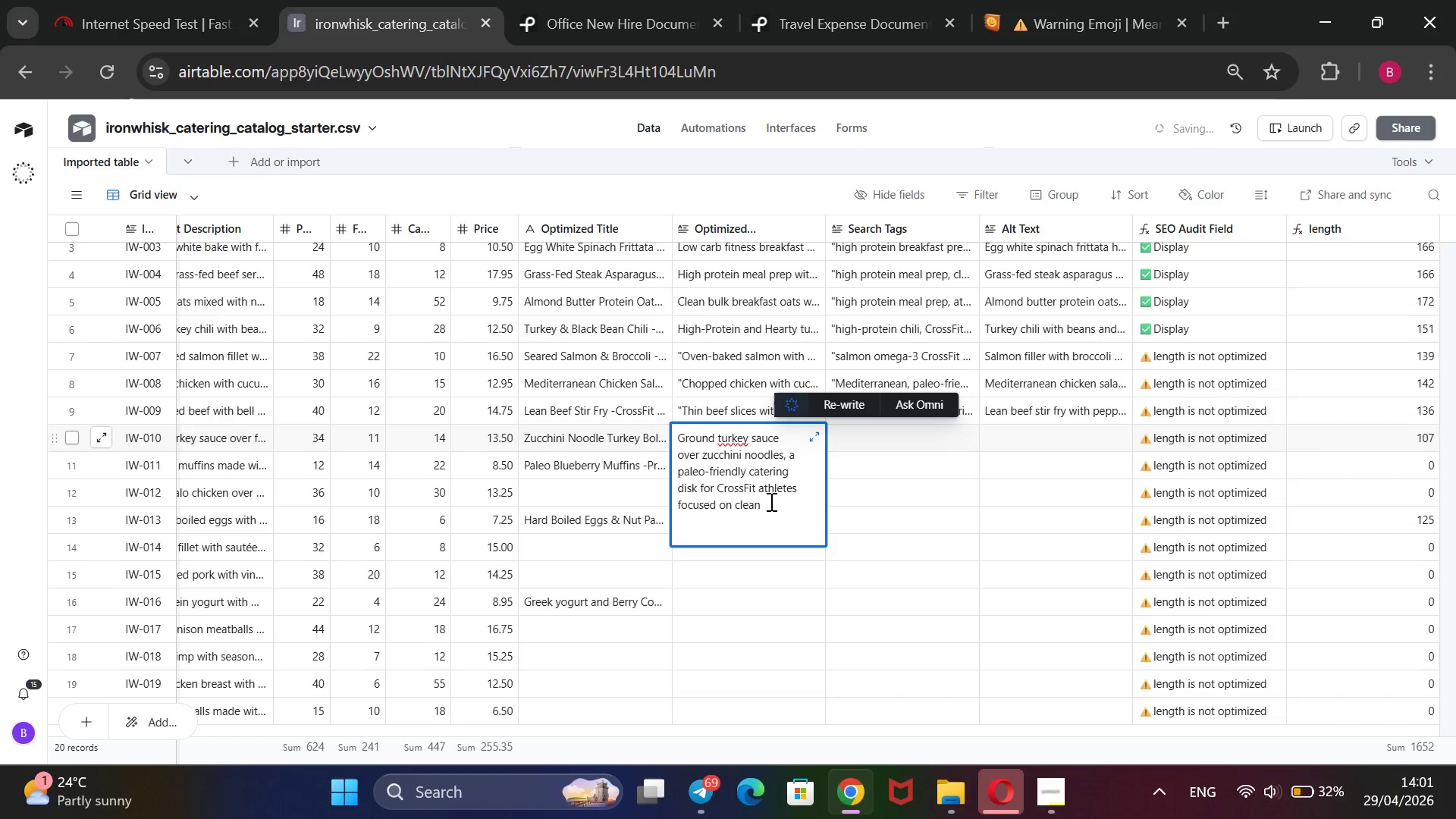 
left_click([770, 501])
 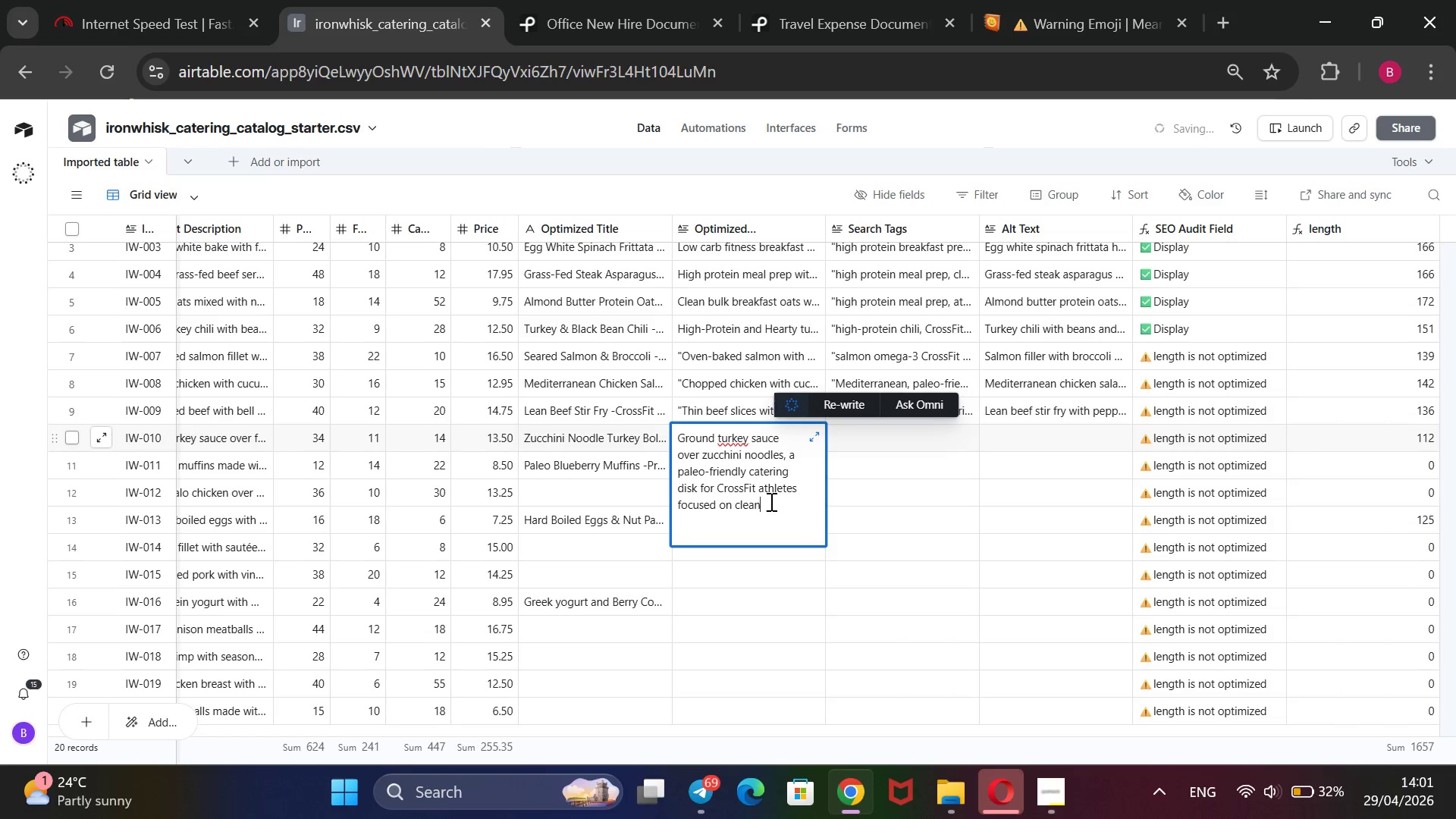 
type( bulk and macro balance.)
 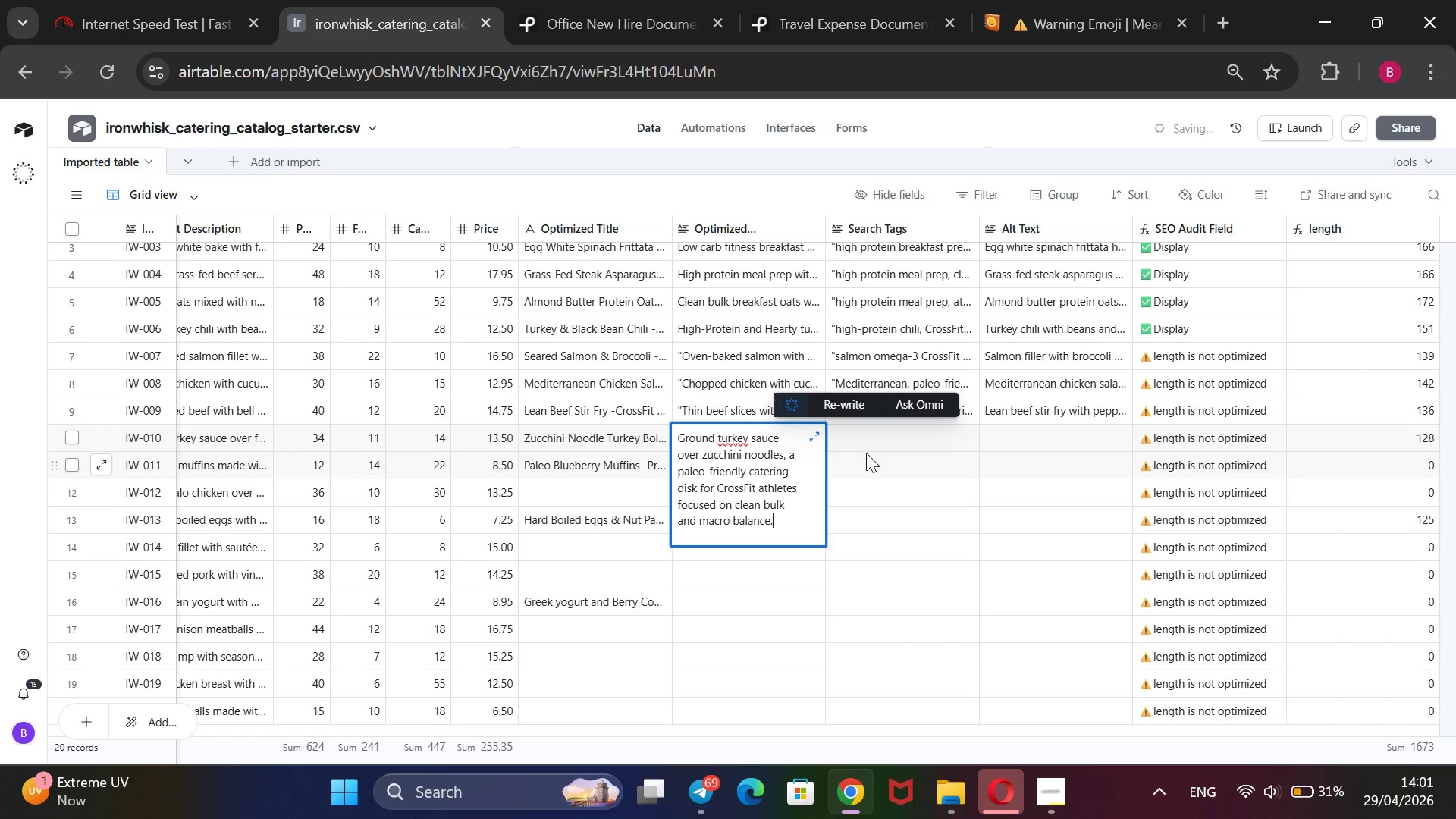 
left_click([886, 441])
 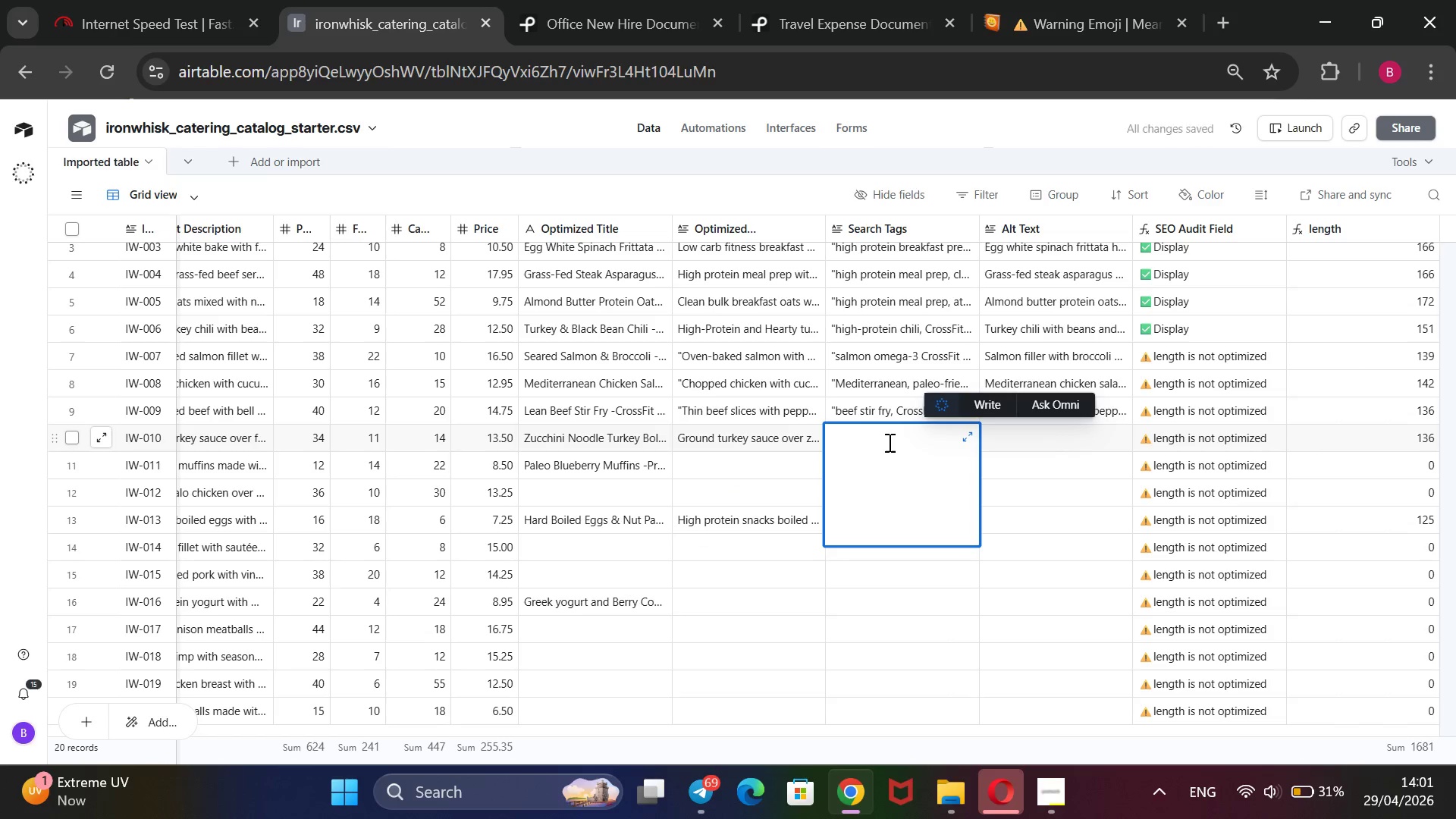 
type(@@)
 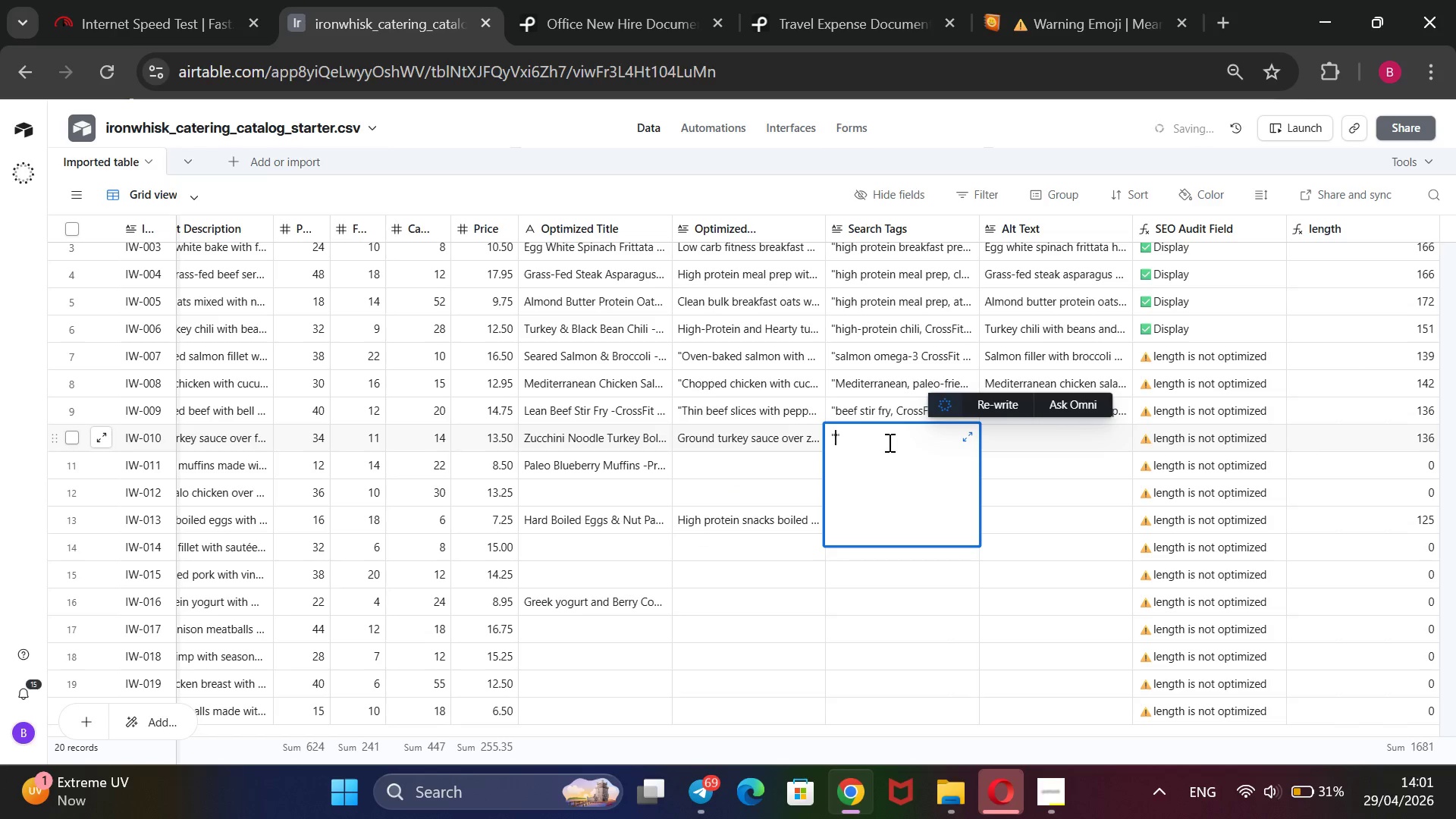 
key(ArrowLeft)
 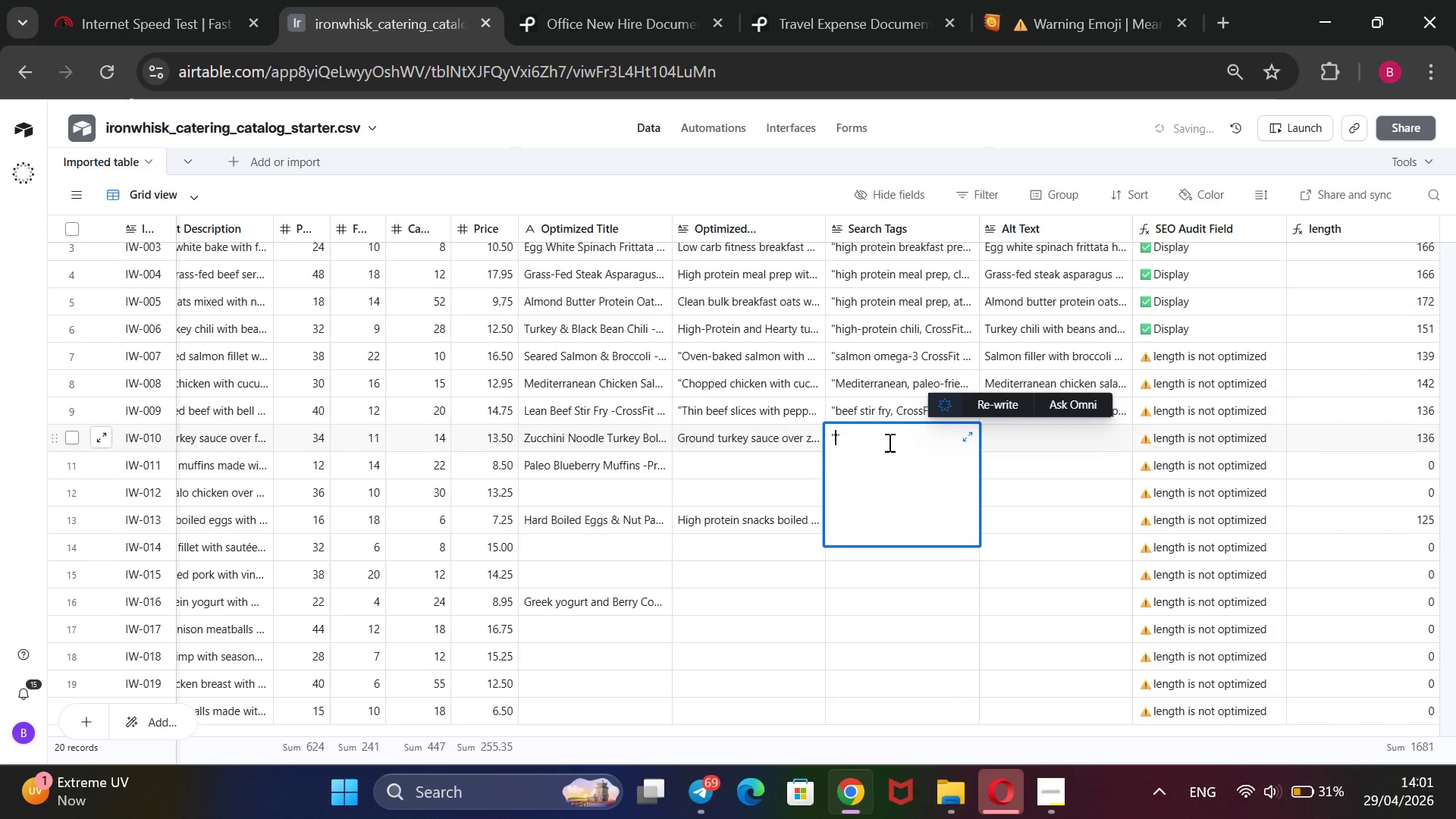 
type(paleo-friendly turkey bolognese, Crossf)
key(Backspace)
type(Fit)
 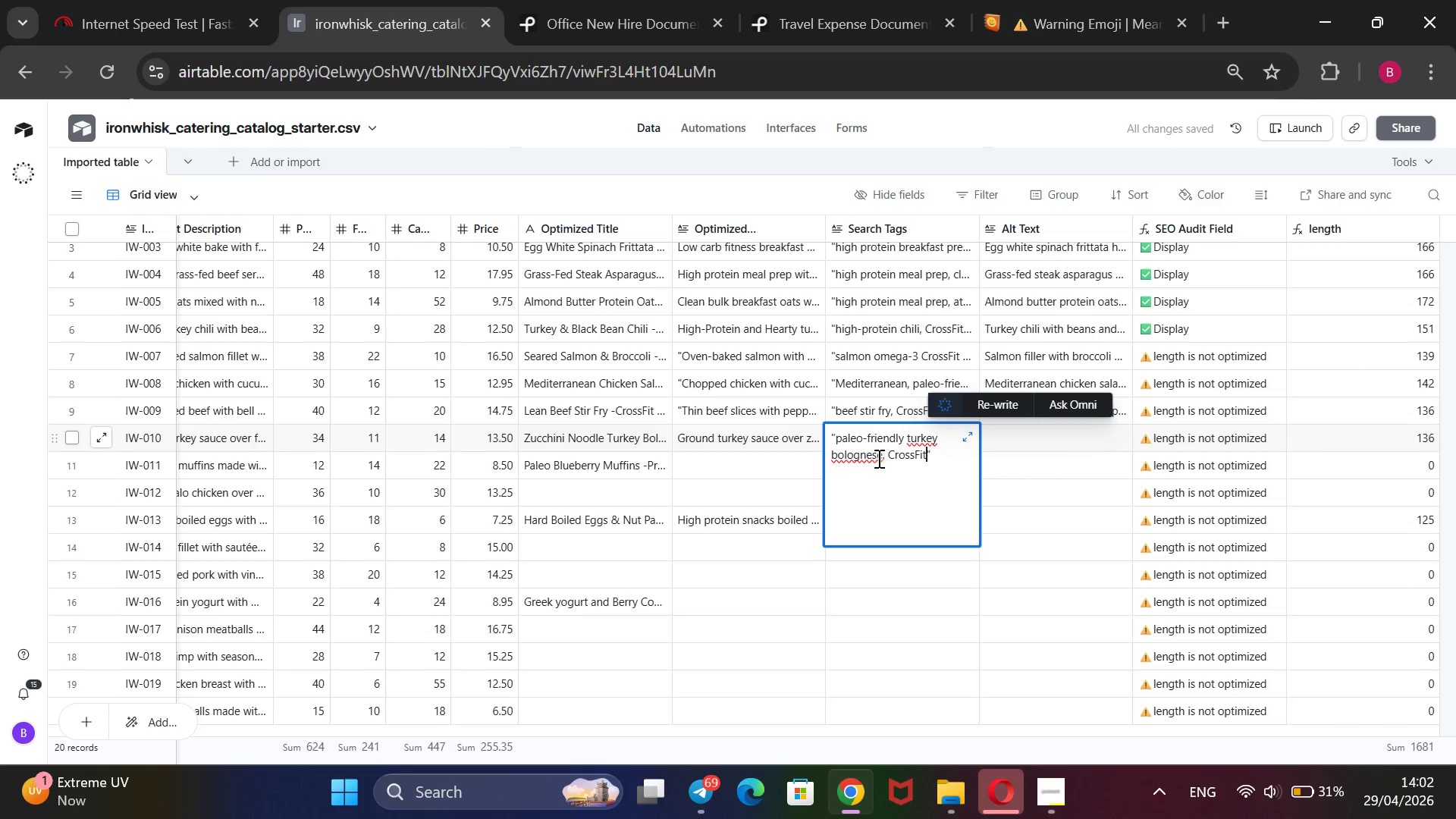 
wait(10.38)
 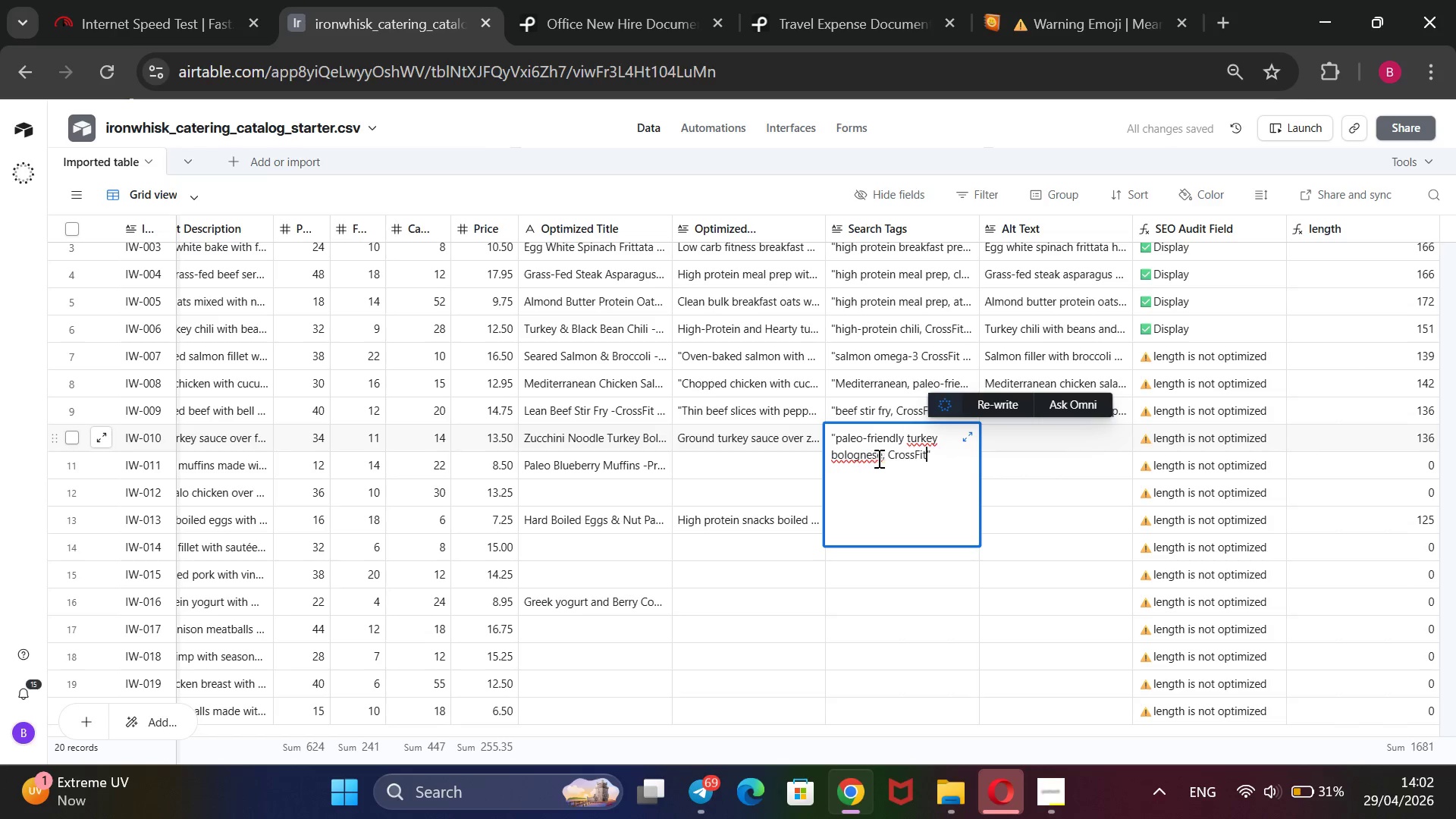 
type( catering, clean bulk, macro friendly)
 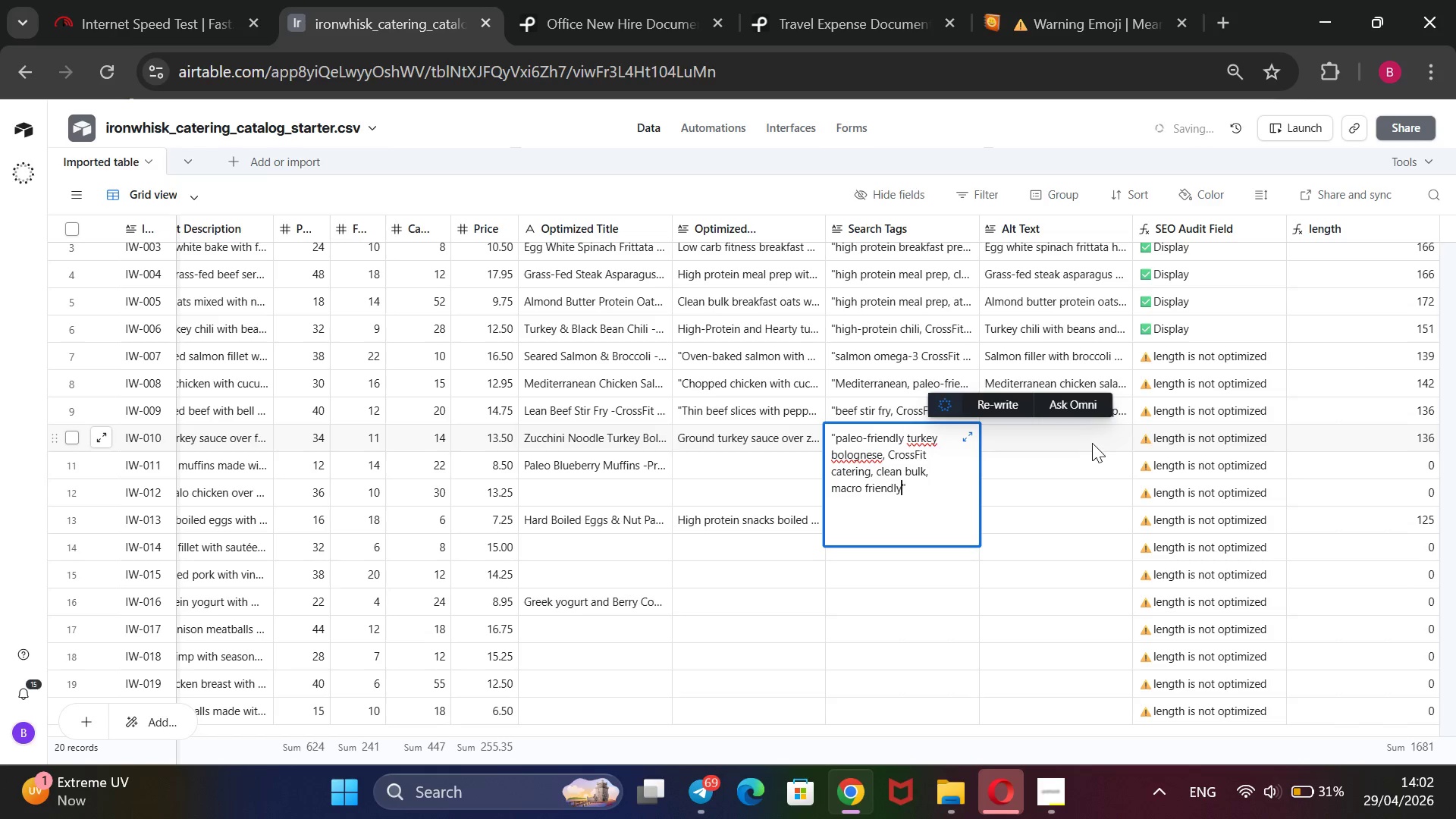 
double_click([1092, 443])
 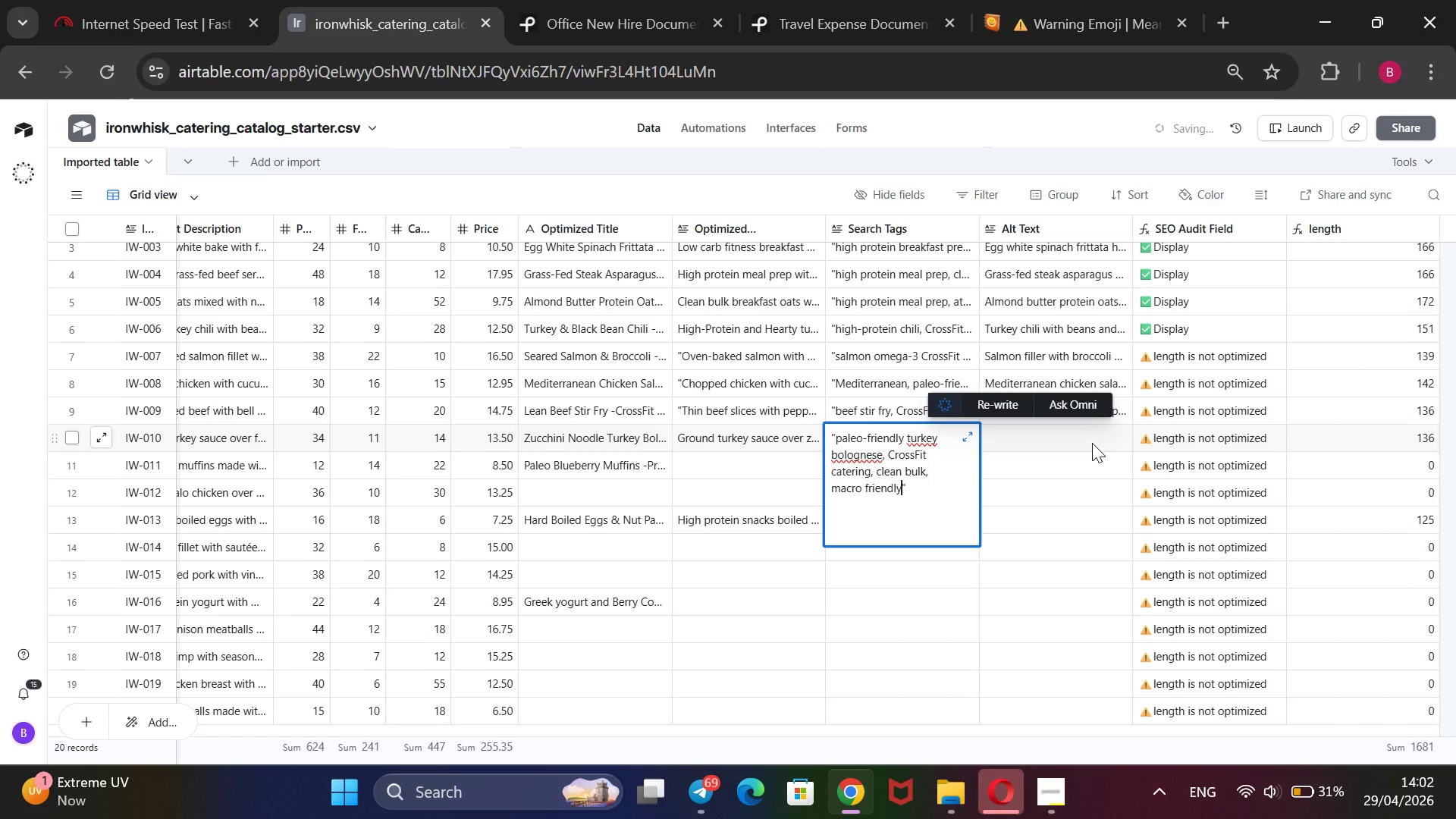 
type(Paleo-)
key(Backspace)
type( turkey bolognese with zucchini noodles)
 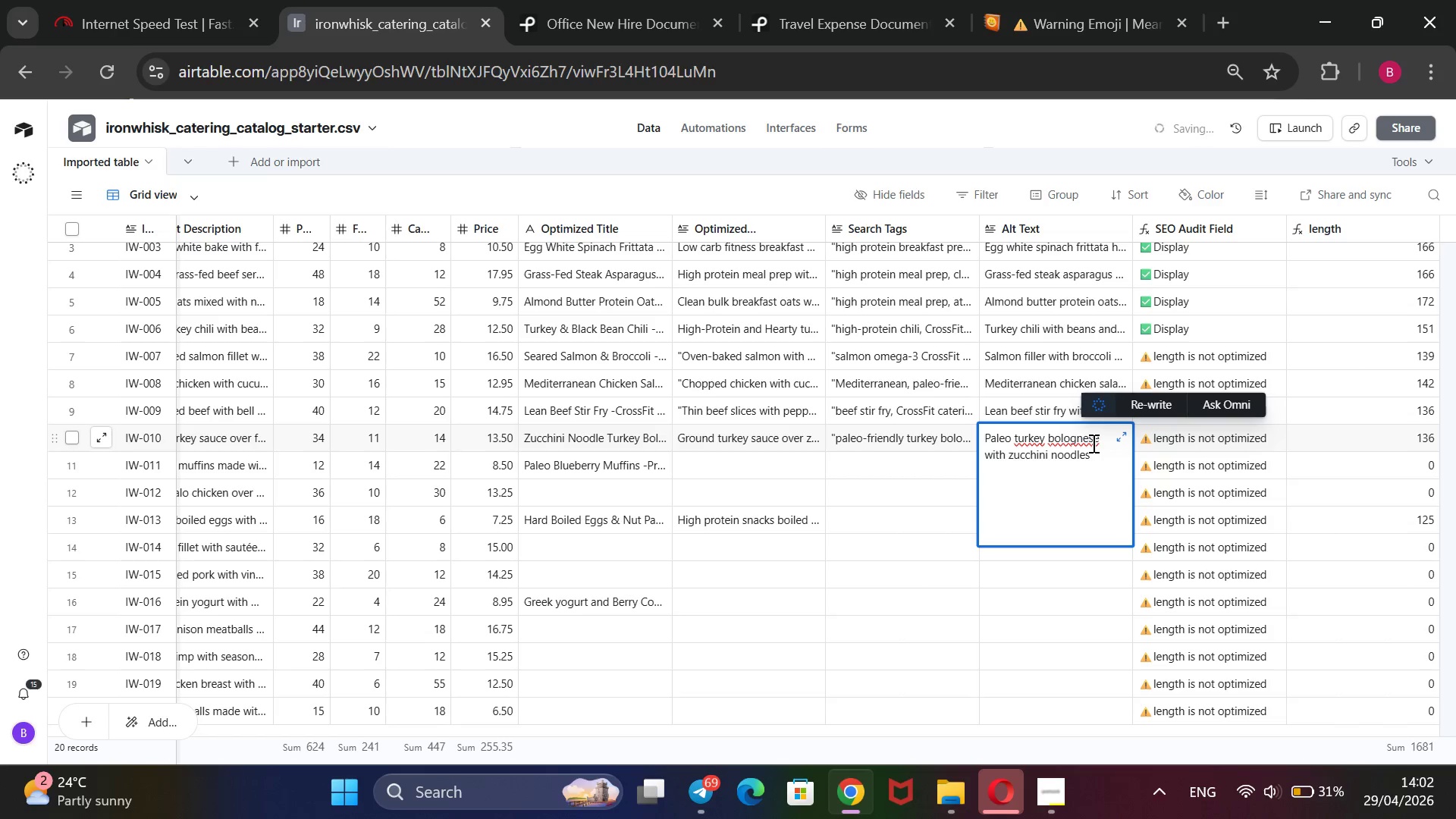 
scroll: coordinate [1092, 443], scroll_direction: up, amount: 1.0
 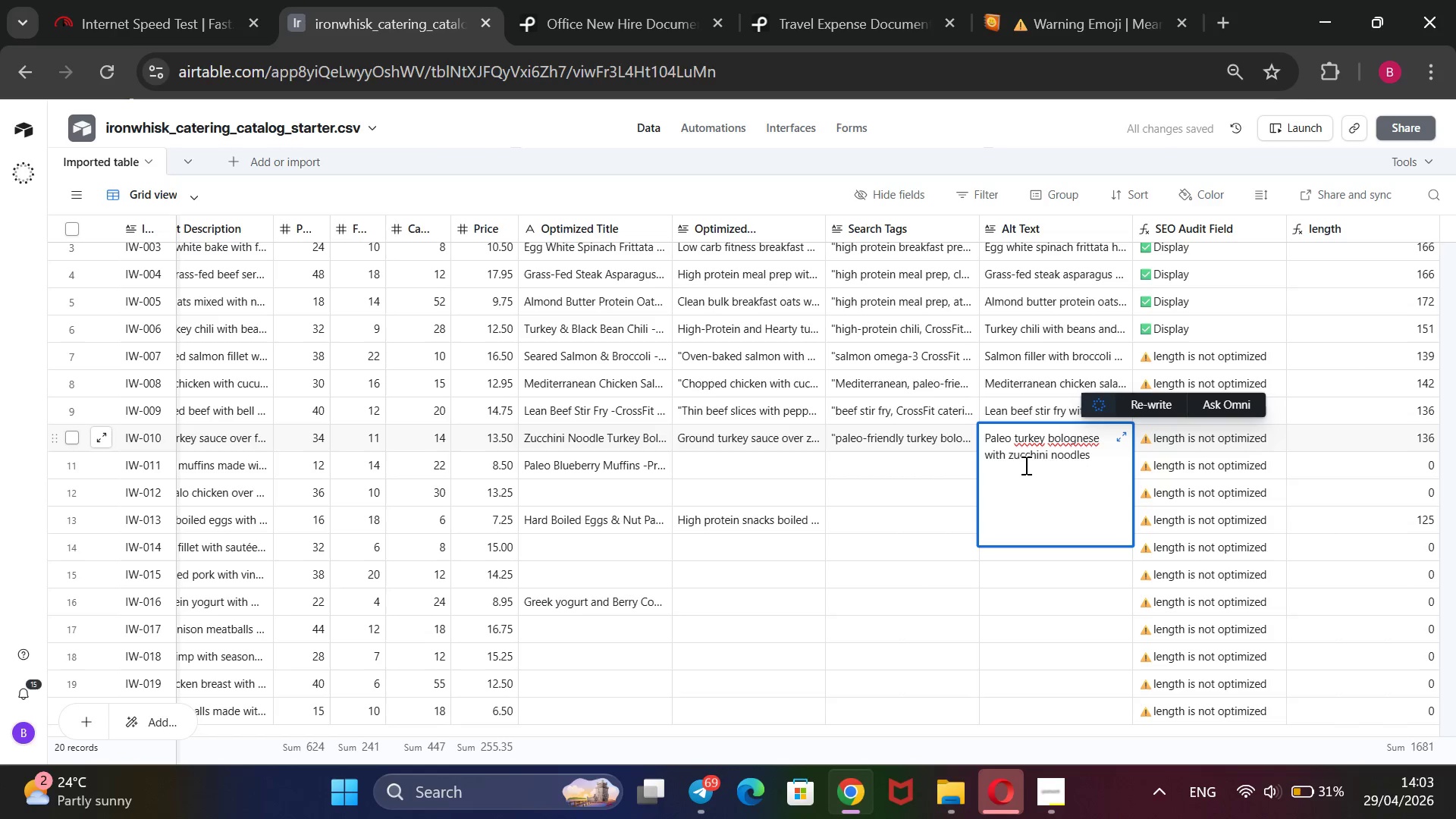 
wait(5.6)
 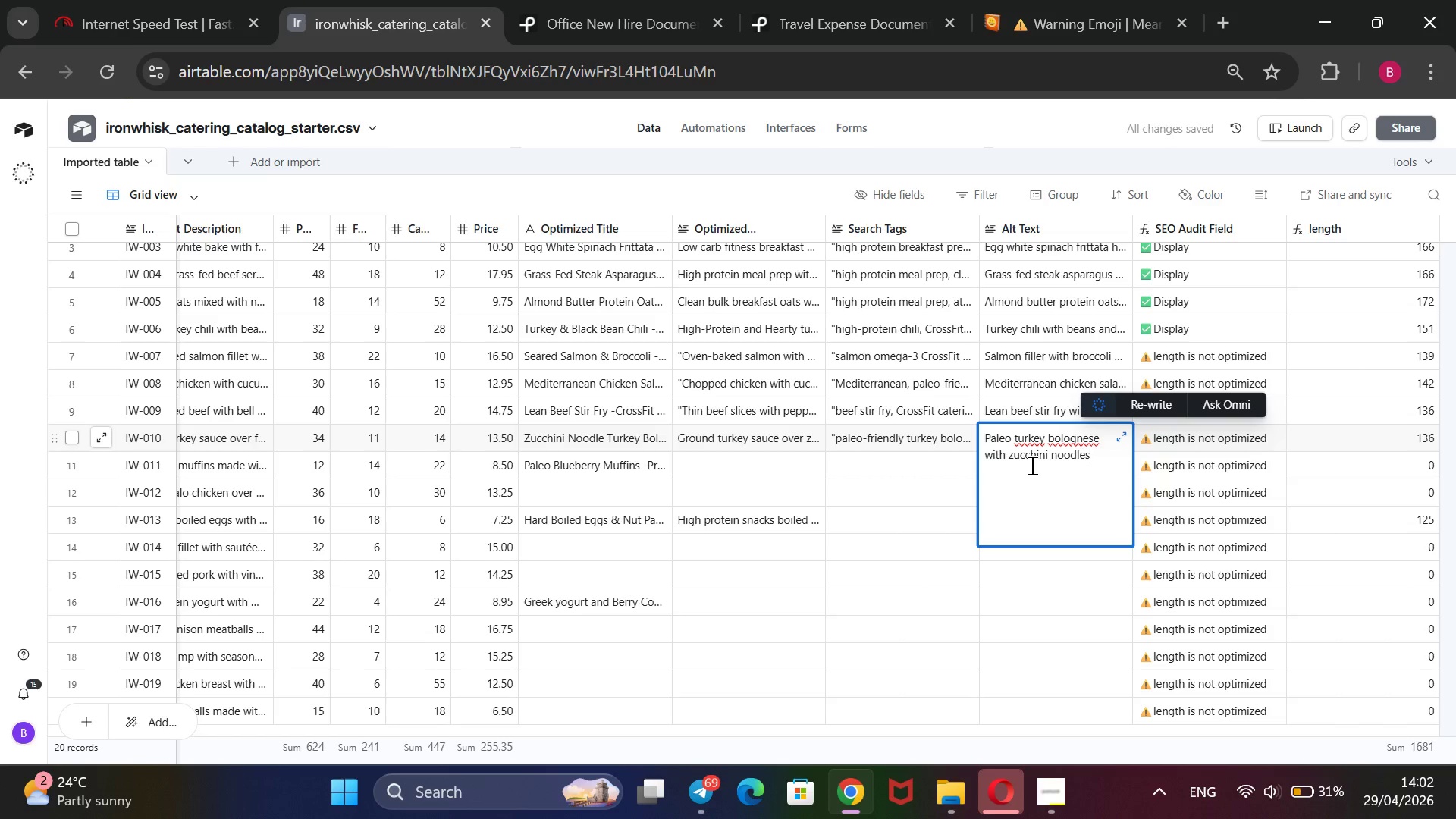 
left_click_drag(start_coordinate=[757, 460], to_coordinate=[755, 464])
 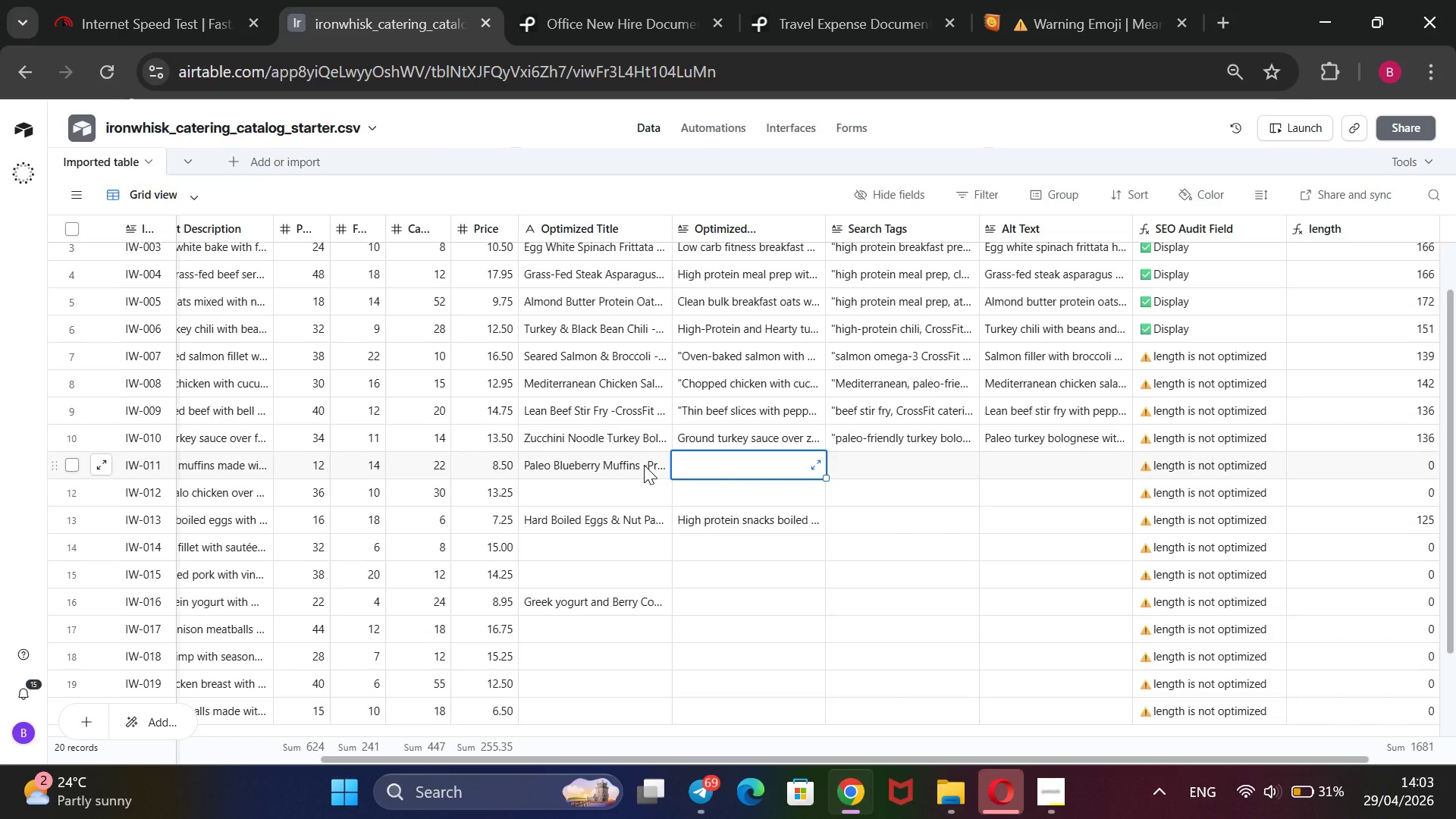 
wait(5.81)
 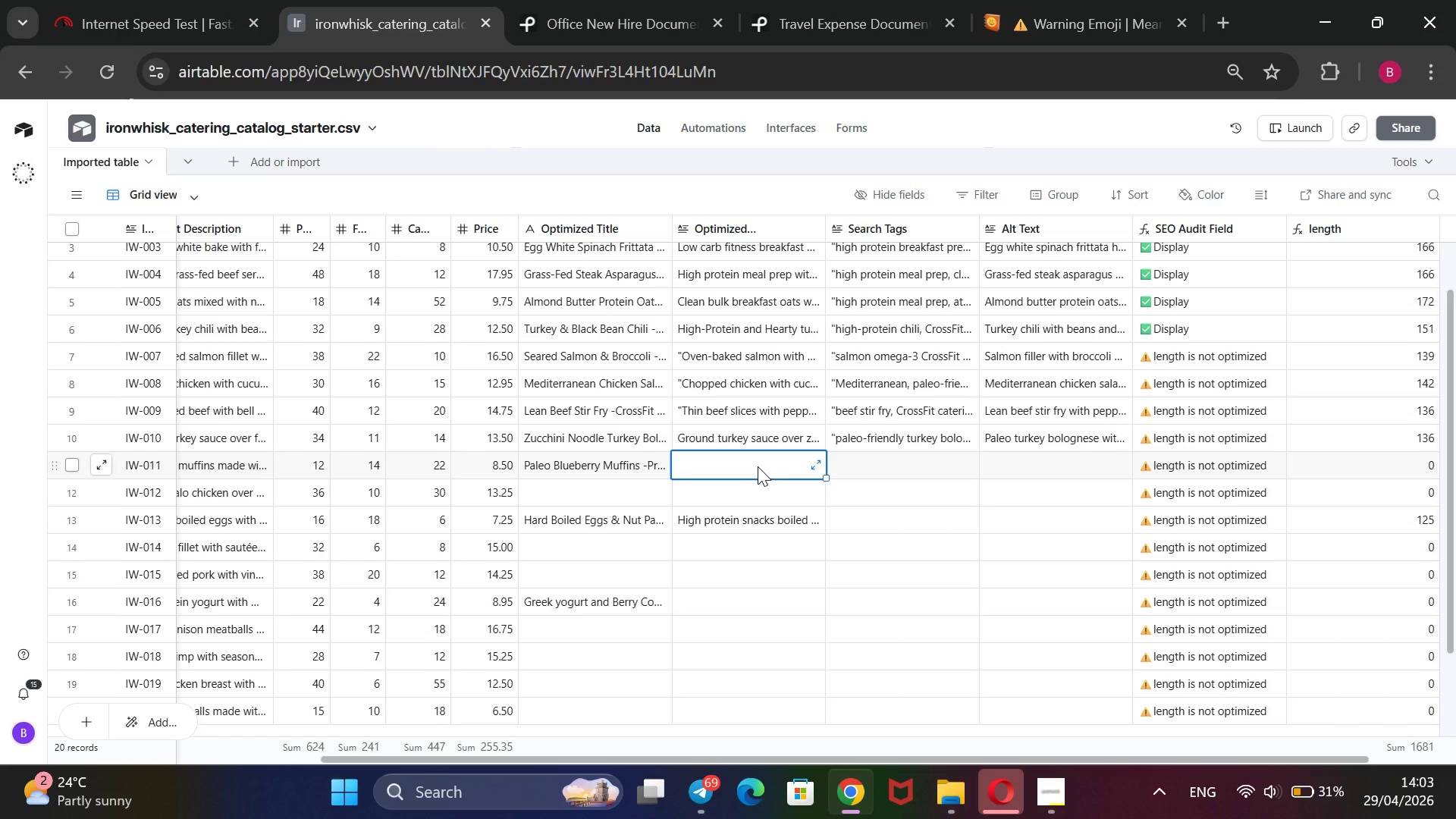 
double_click([637, 465])
 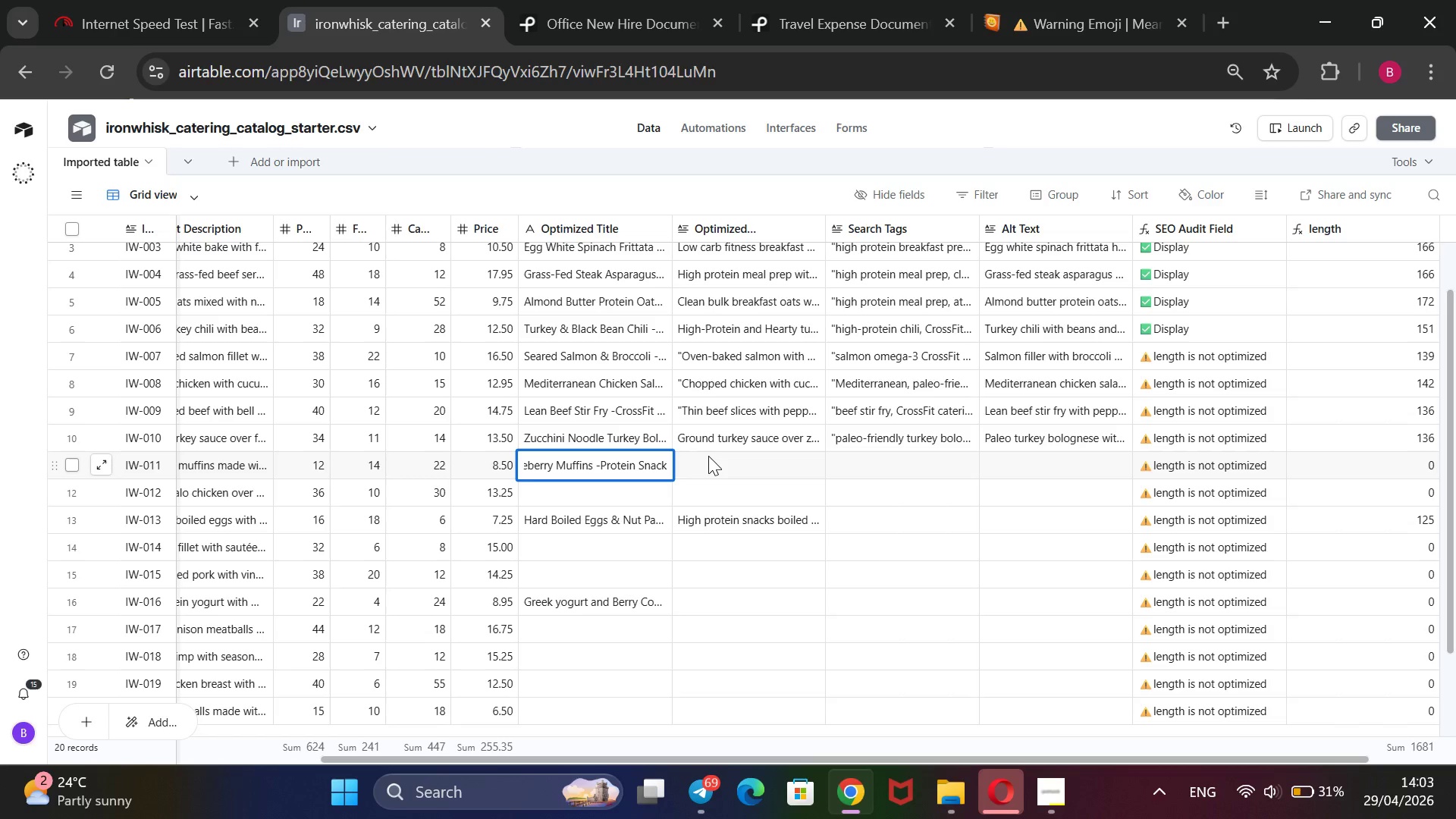 
left_click([723, 466])
 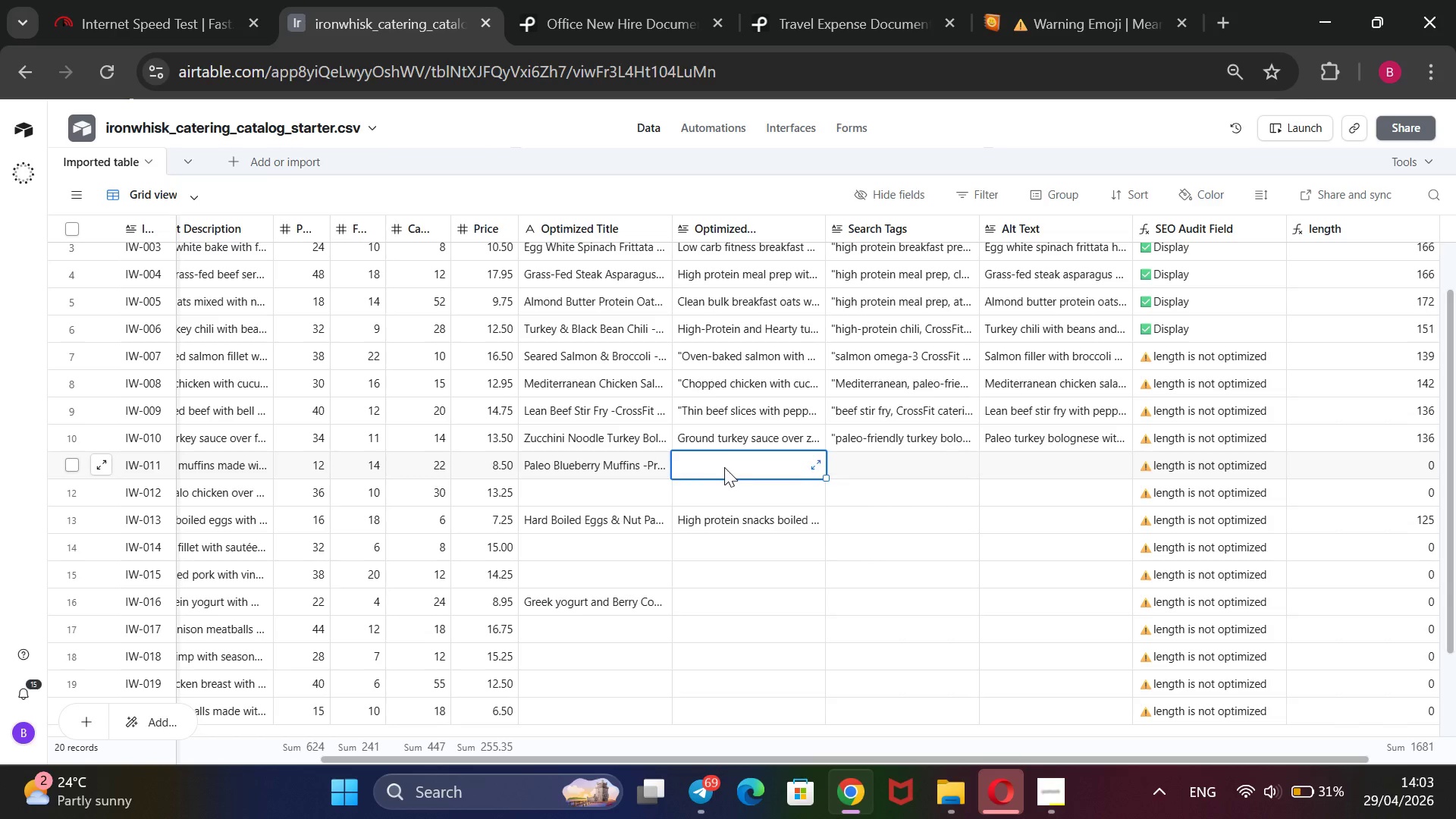 
type(Grain-free muffins)
 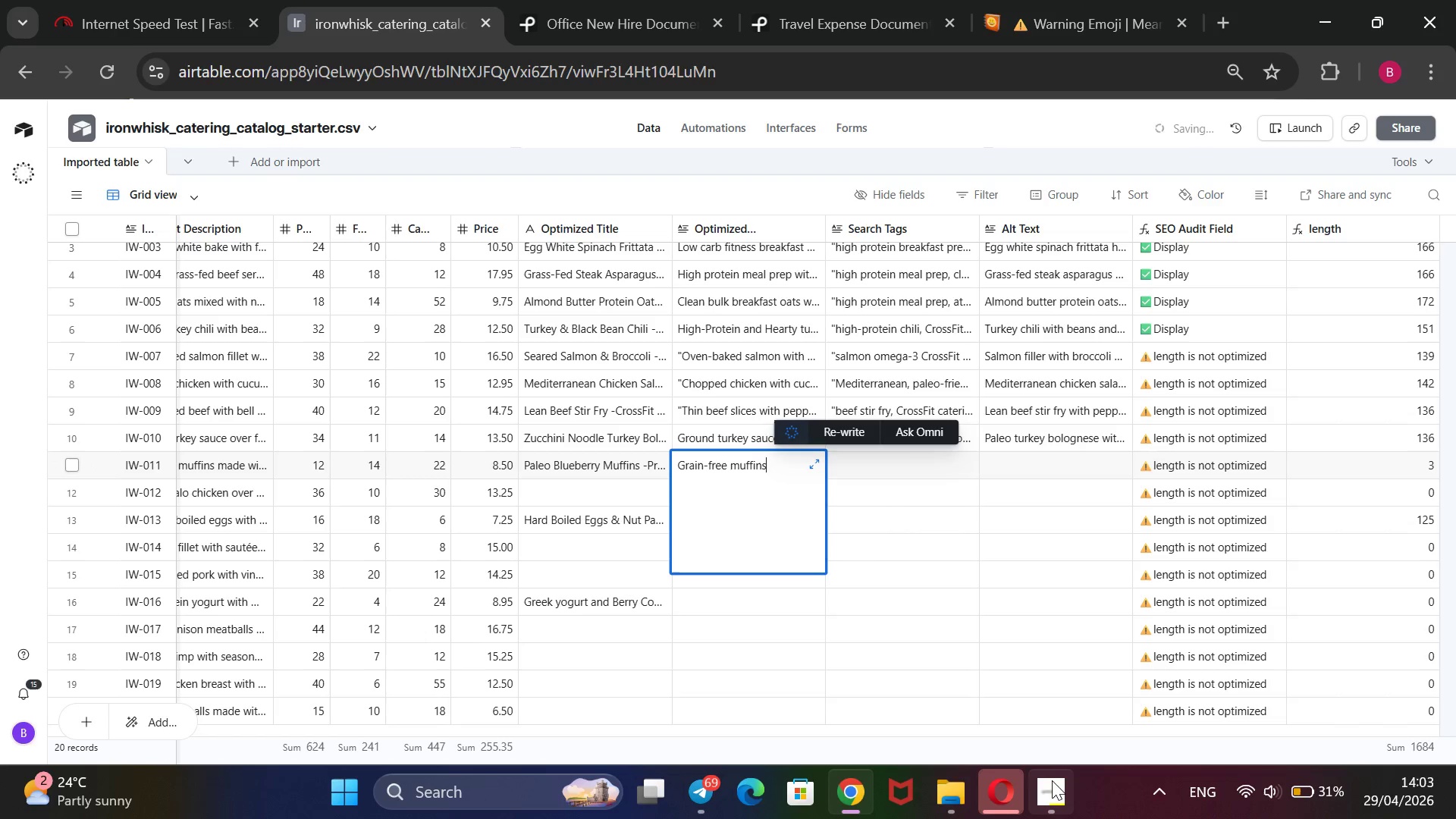 
left_click([1051, 781])